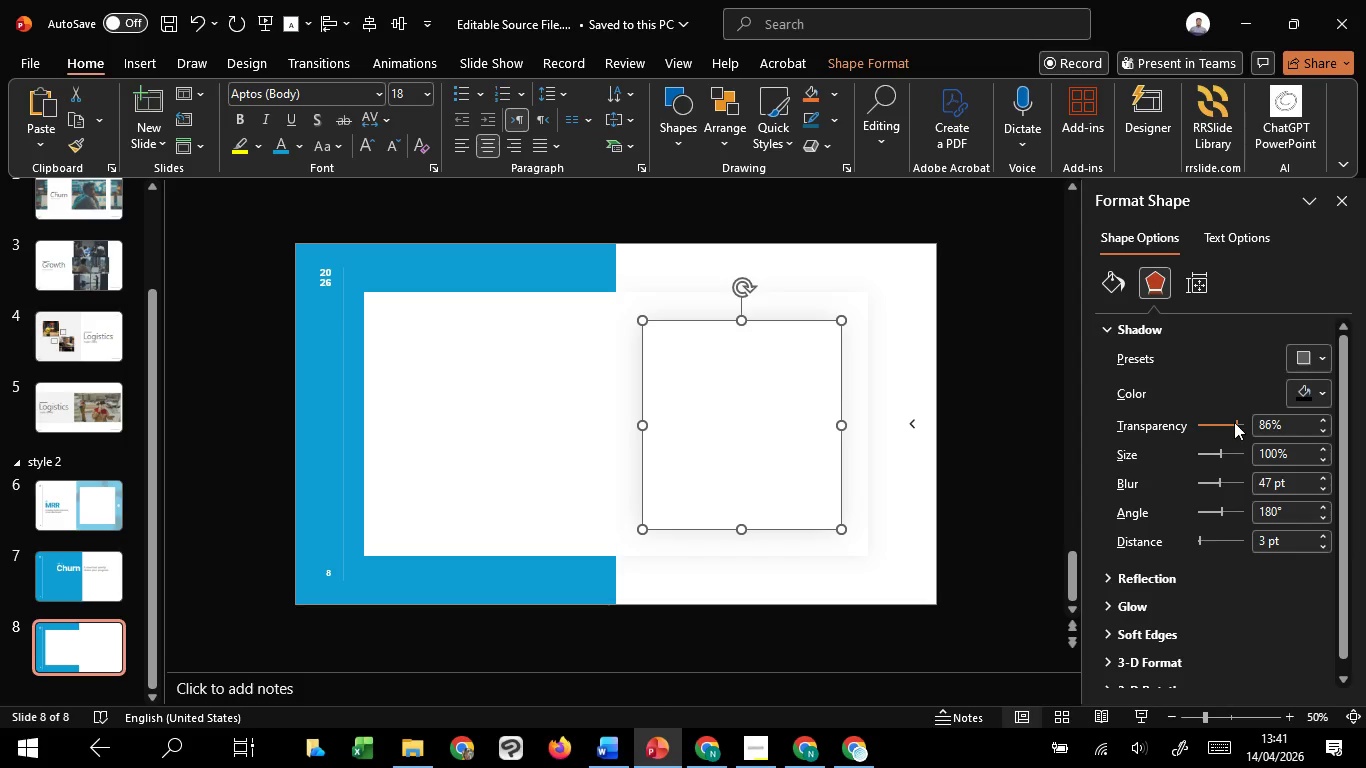 
scroll: coordinate [1234, 421], scroll_direction: up, amount: 13.0
 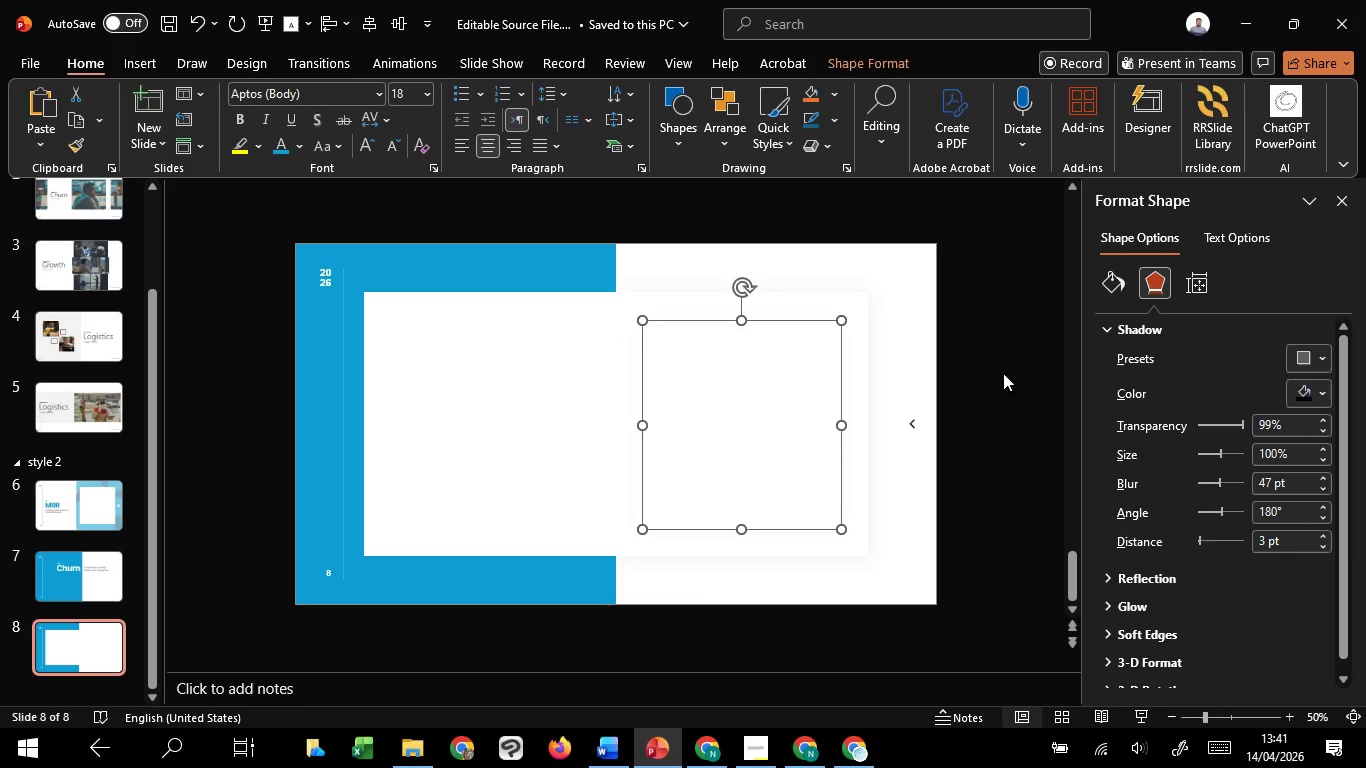 
left_click([1003, 366])
 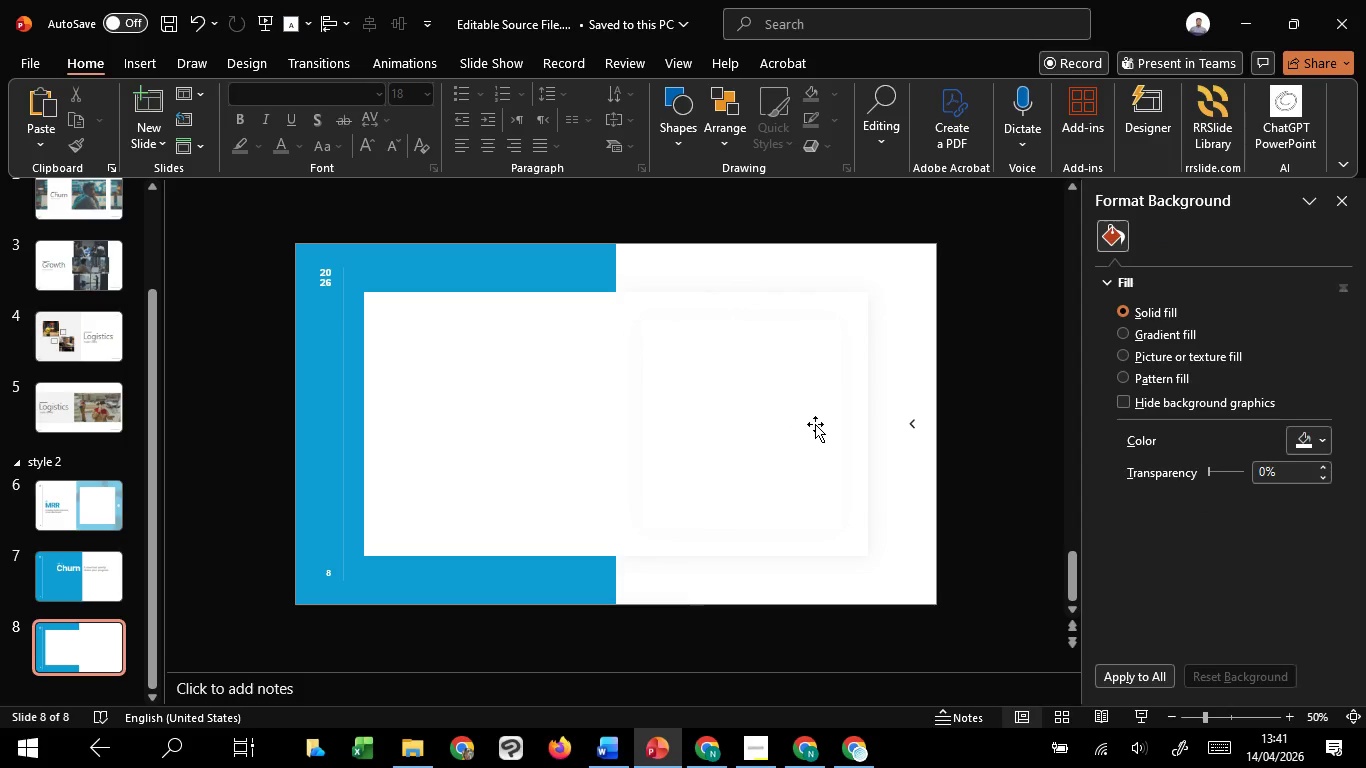 
left_click([815, 424])
 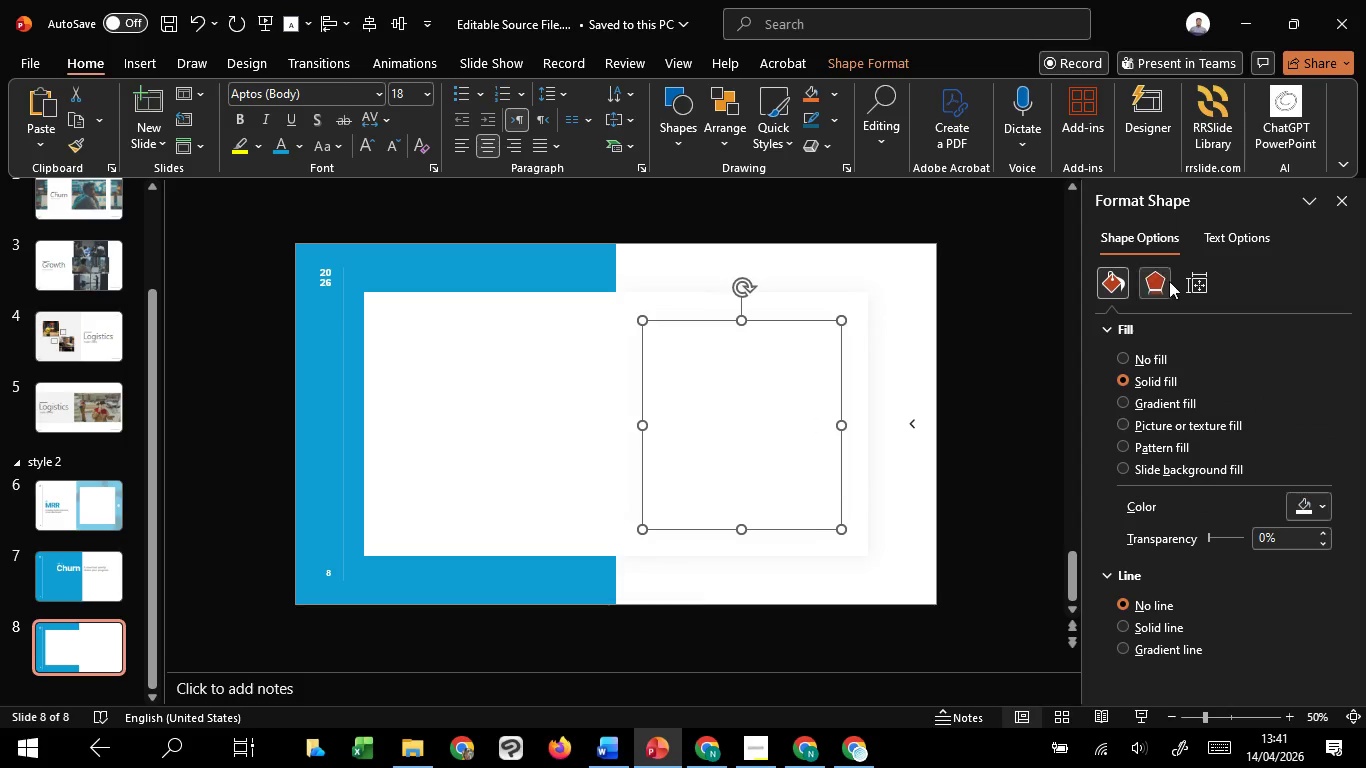 
left_click([1167, 276])
 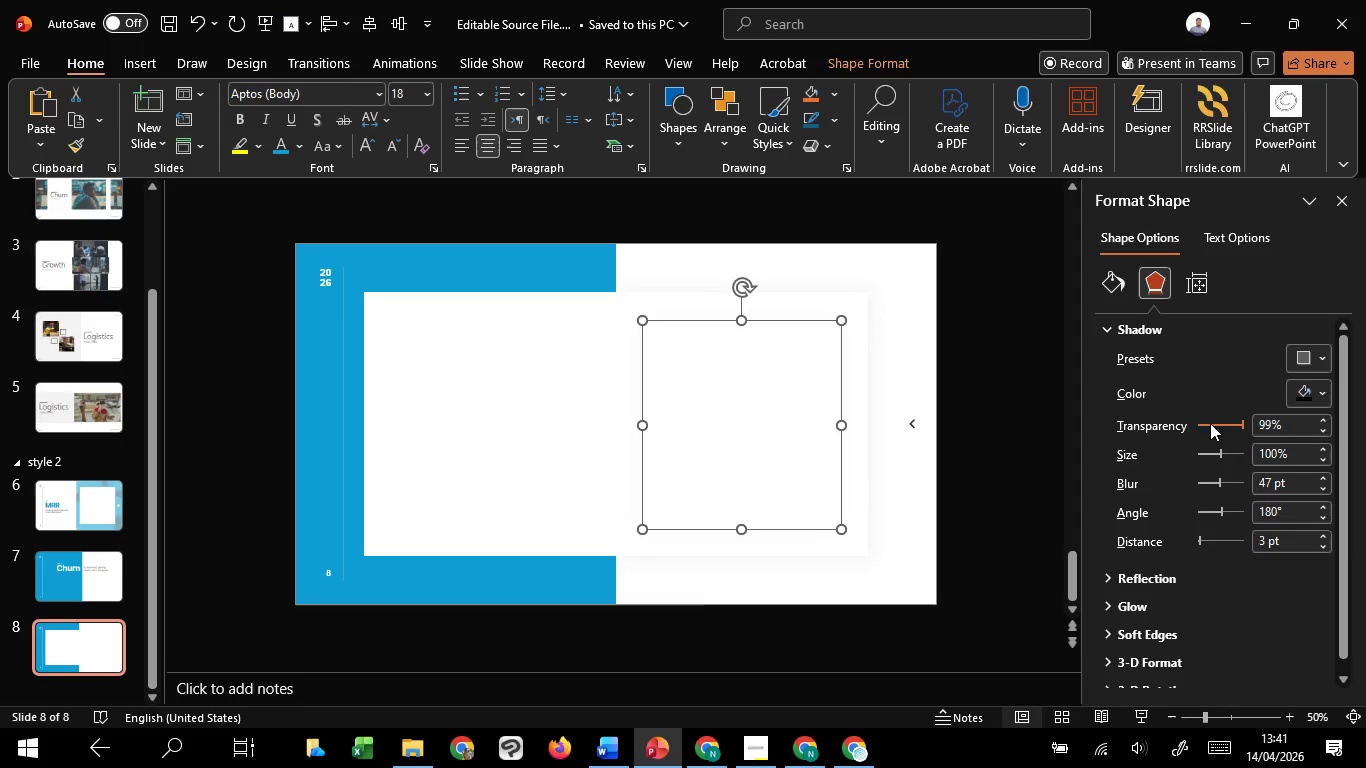 
scroll: coordinate [1213, 419], scroll_direction: down, amount: 6.0
 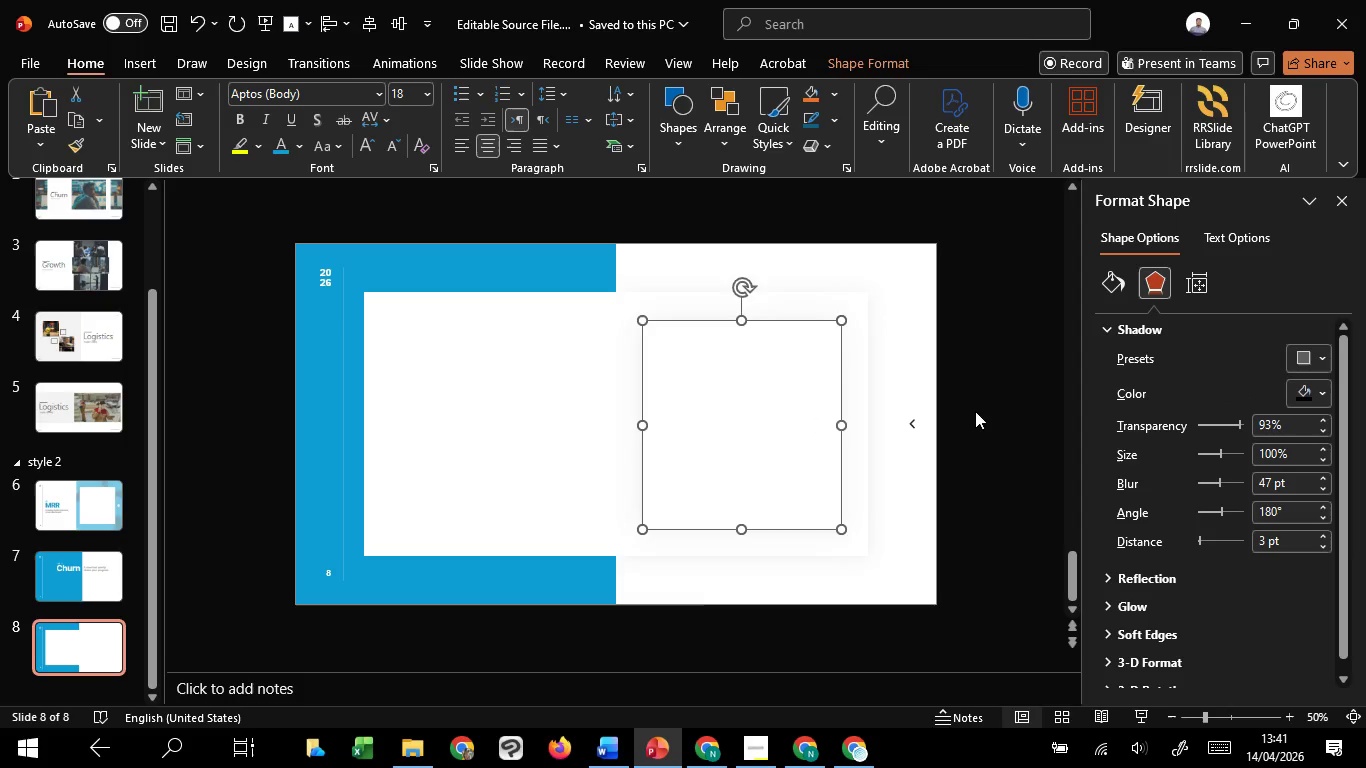 
left_click([979, 405])
 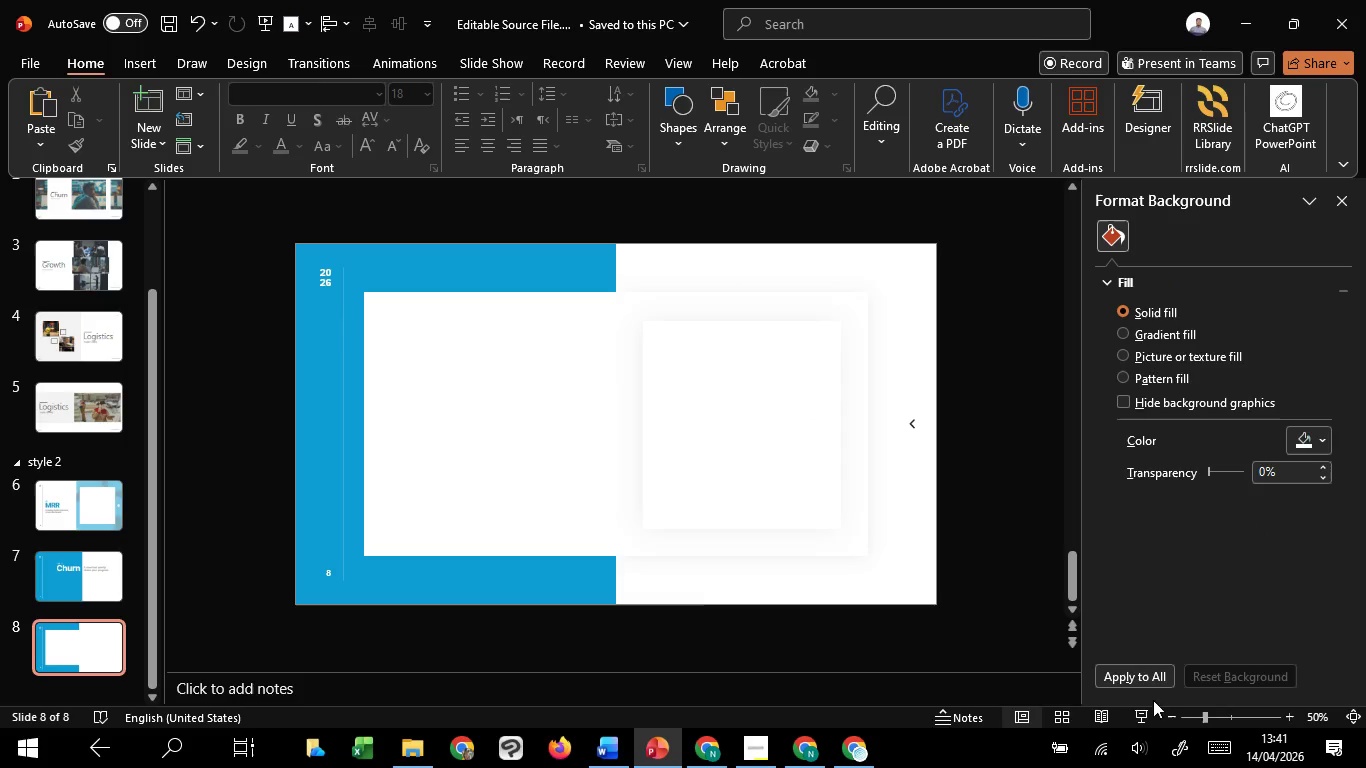 
left_click([1148, 712])
 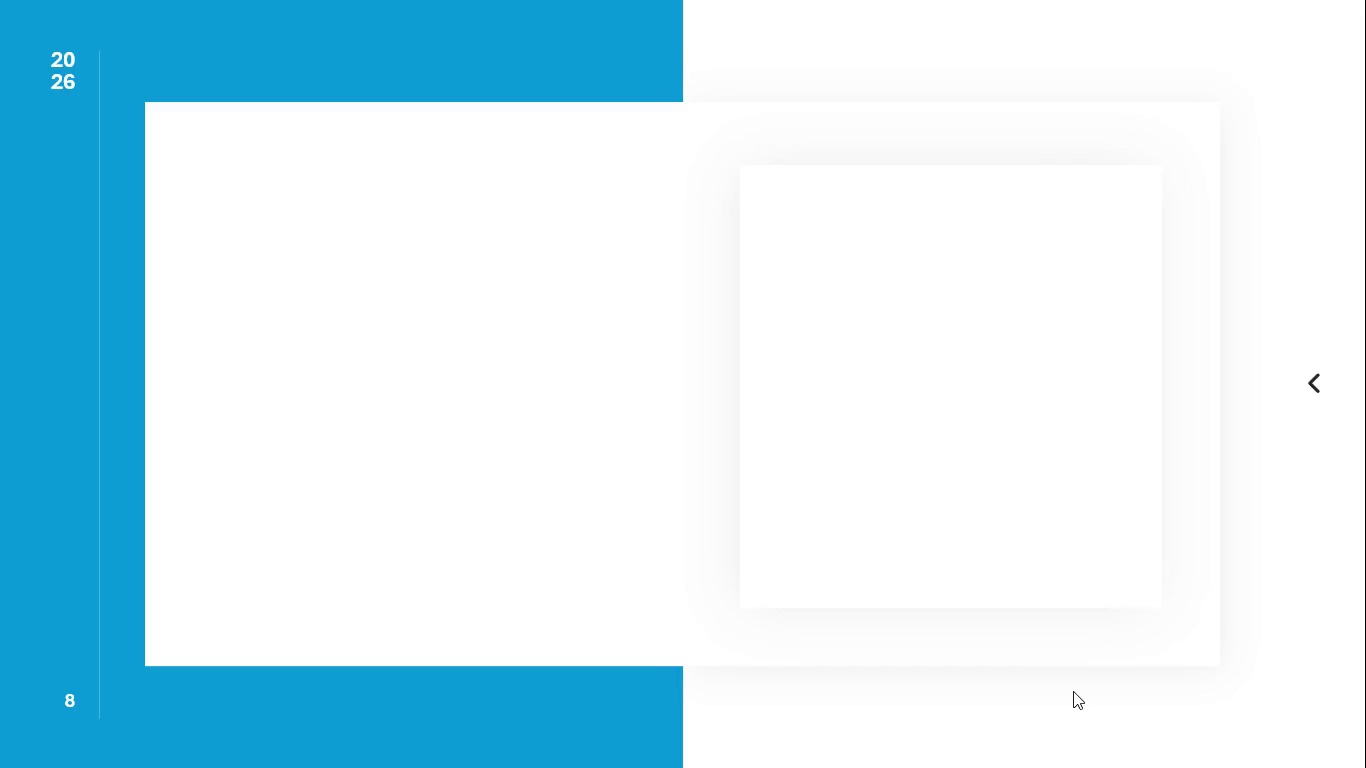 
key(Escape)
 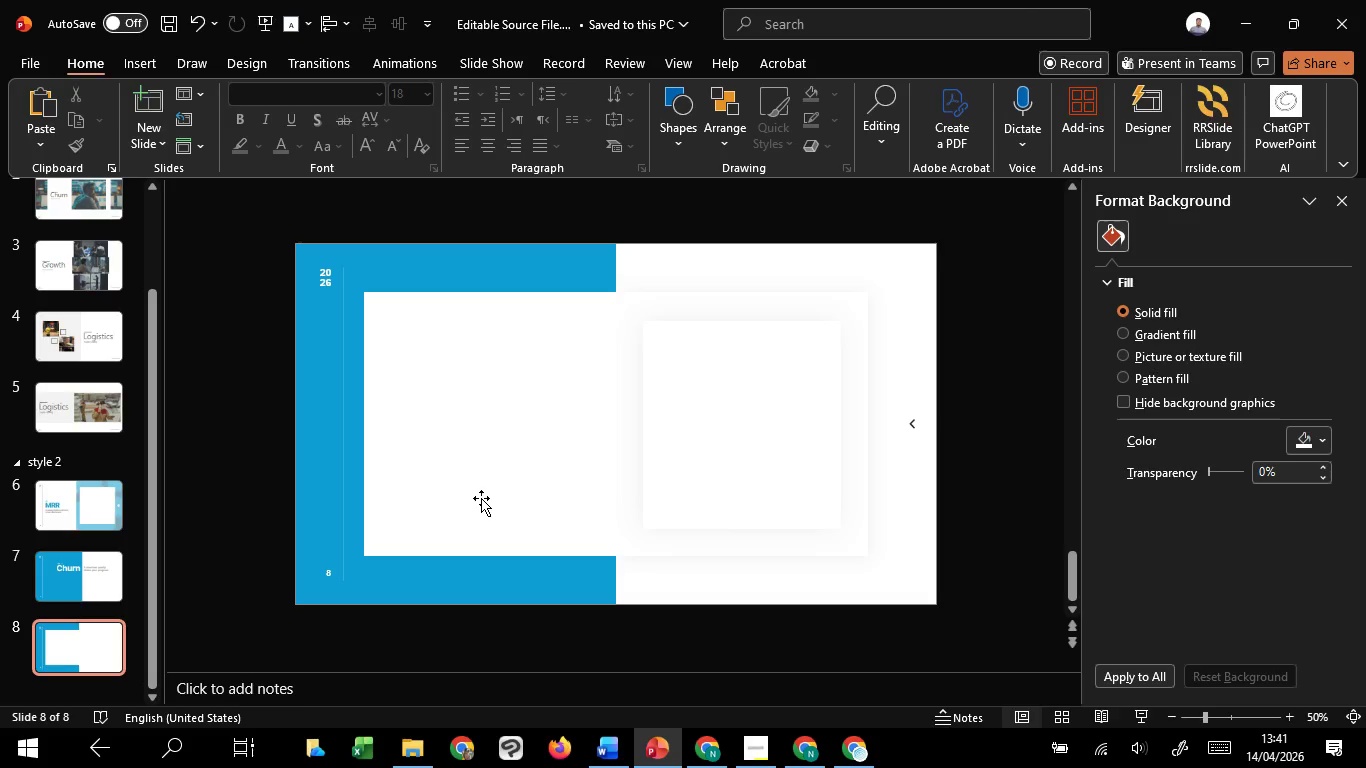 
scroll: coordinate [481, 498], scroll_direction: up, amount: 2.0
 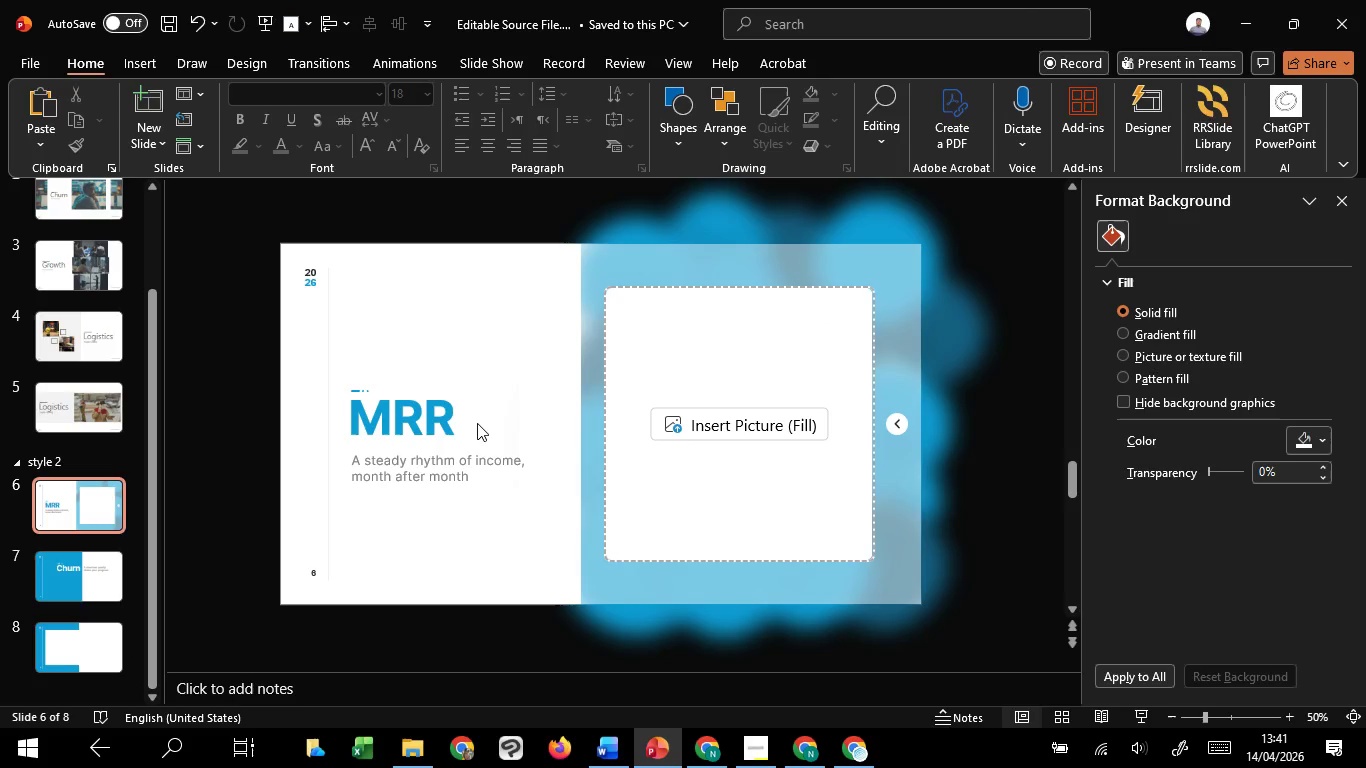 
left_click([477, 423])
 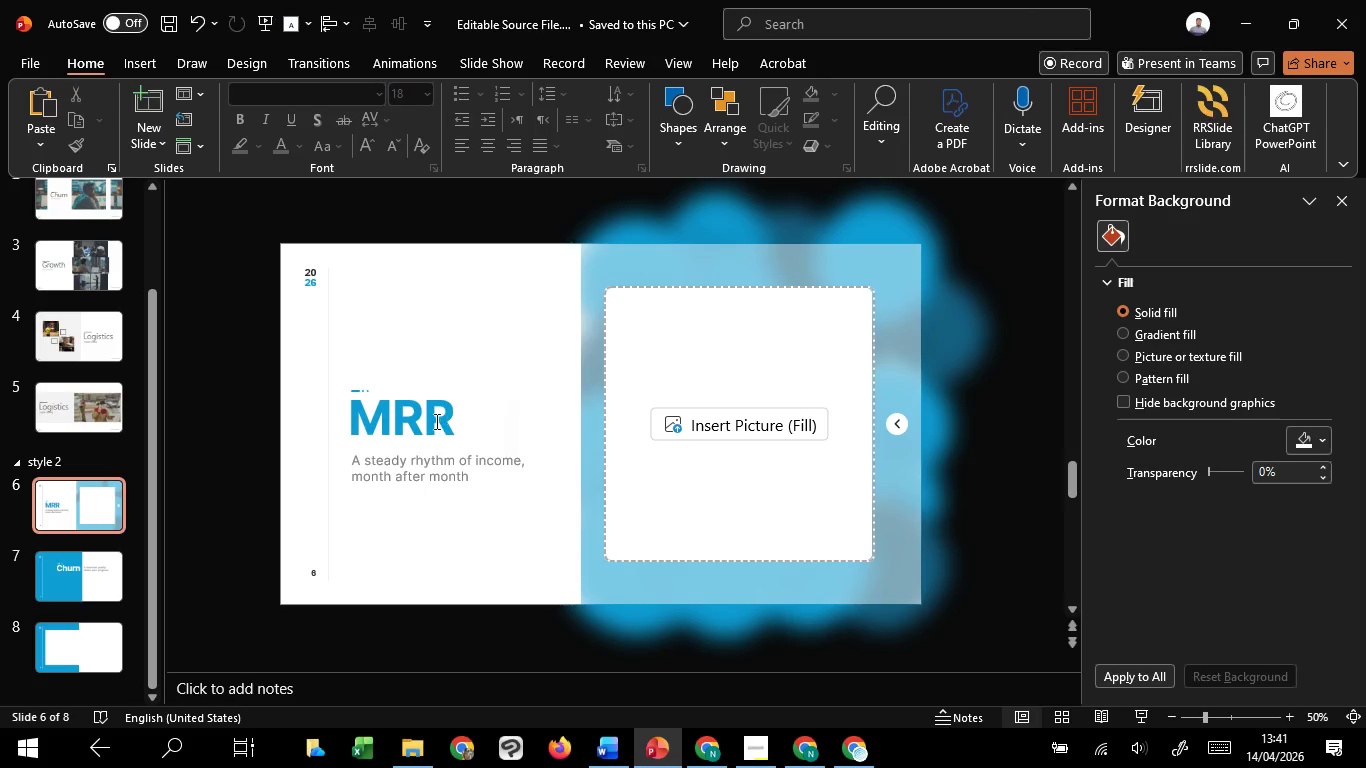 
left_click([435, 421])
 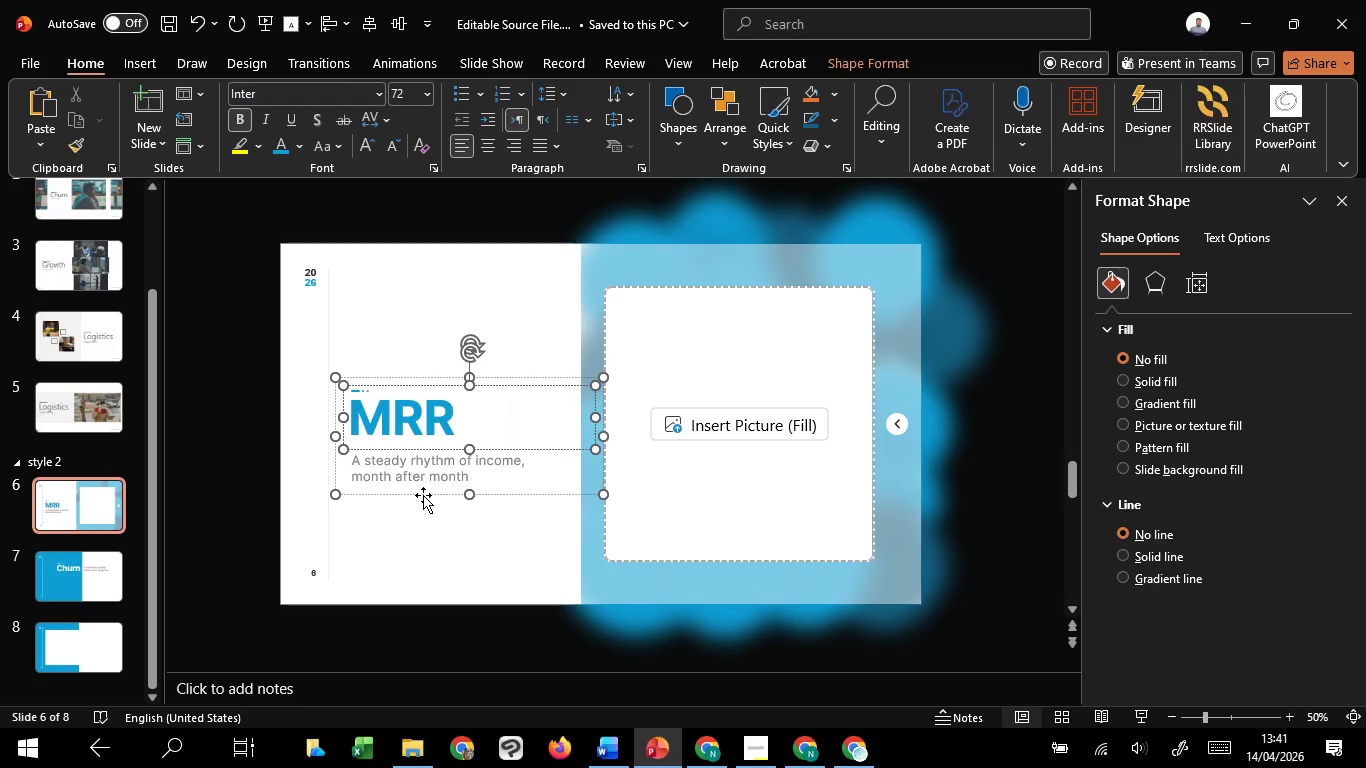 
left_click([423, 495])
 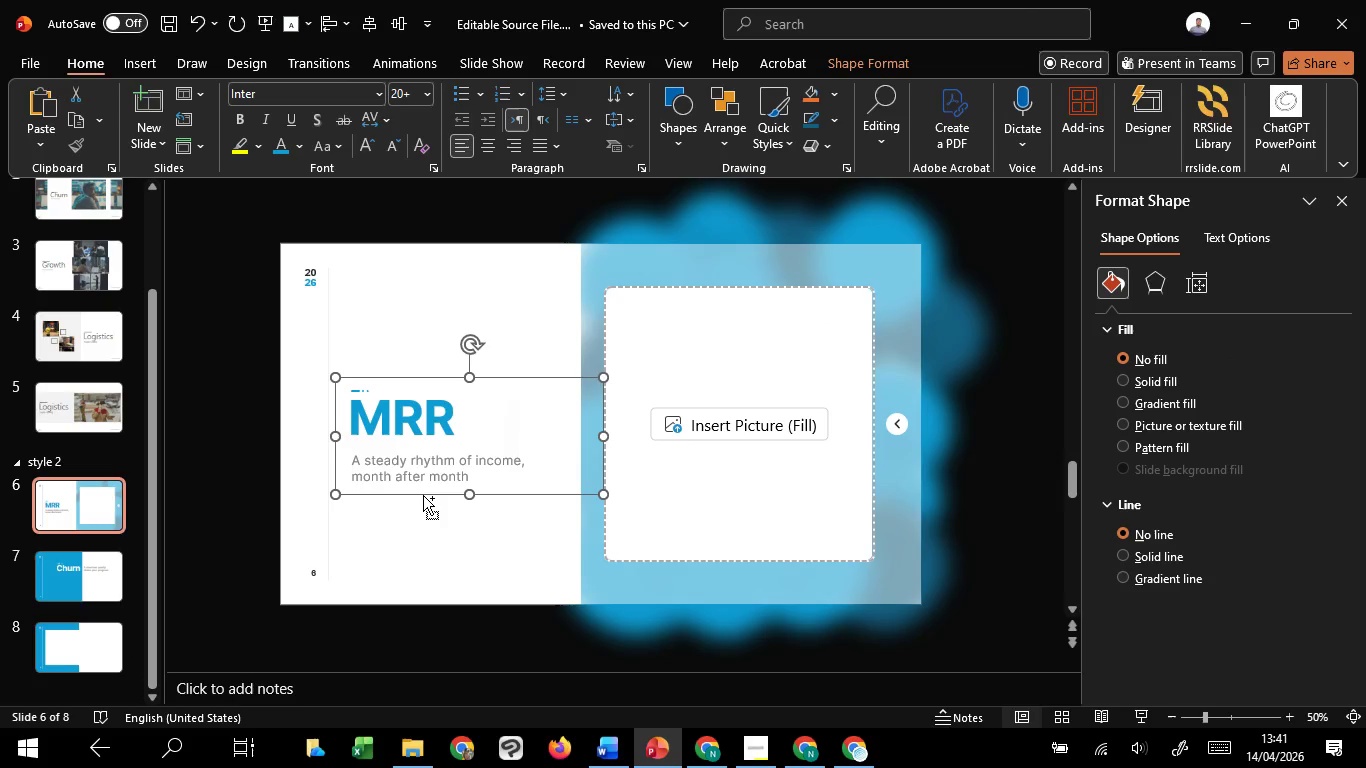 
key(Control+C)
 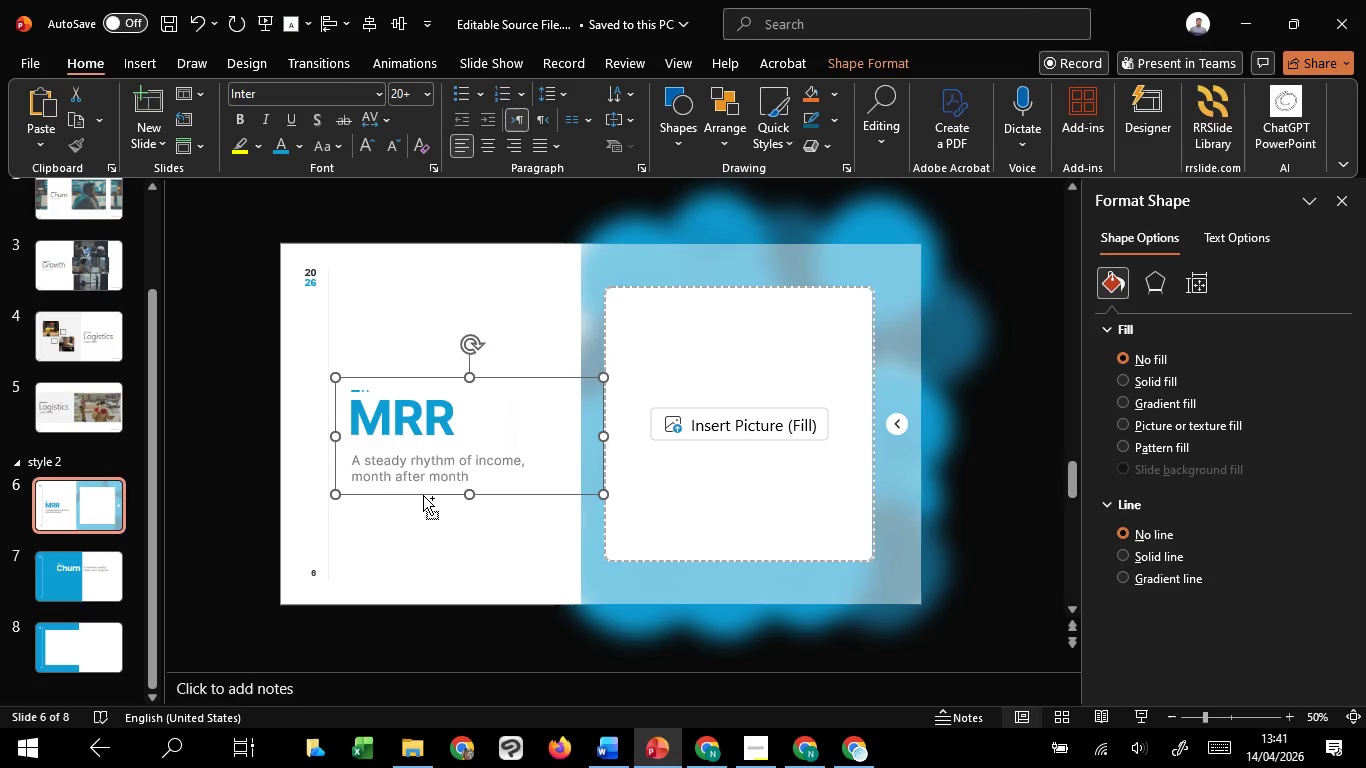 
key(Control+C)
 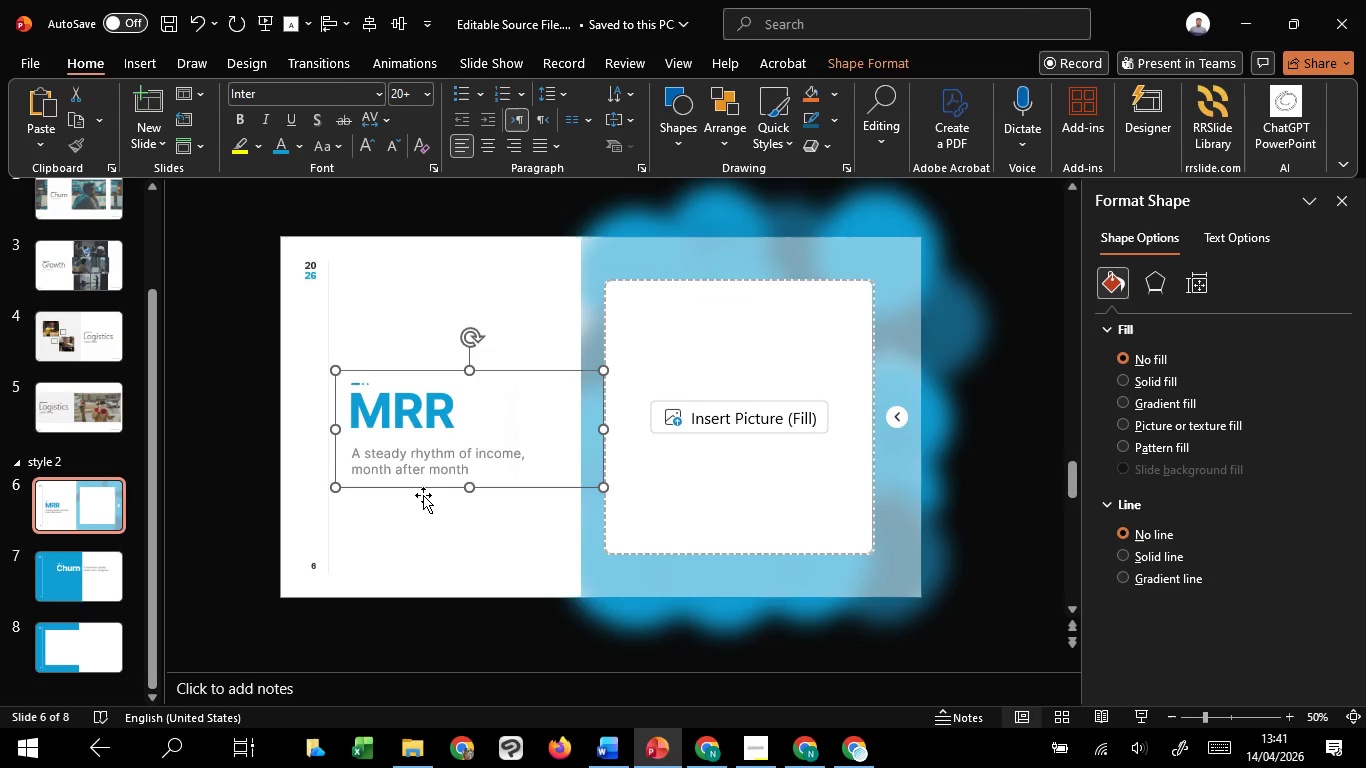 
scroll: coordinate [423, 495], scroll_direction: down, amount: 2.0
 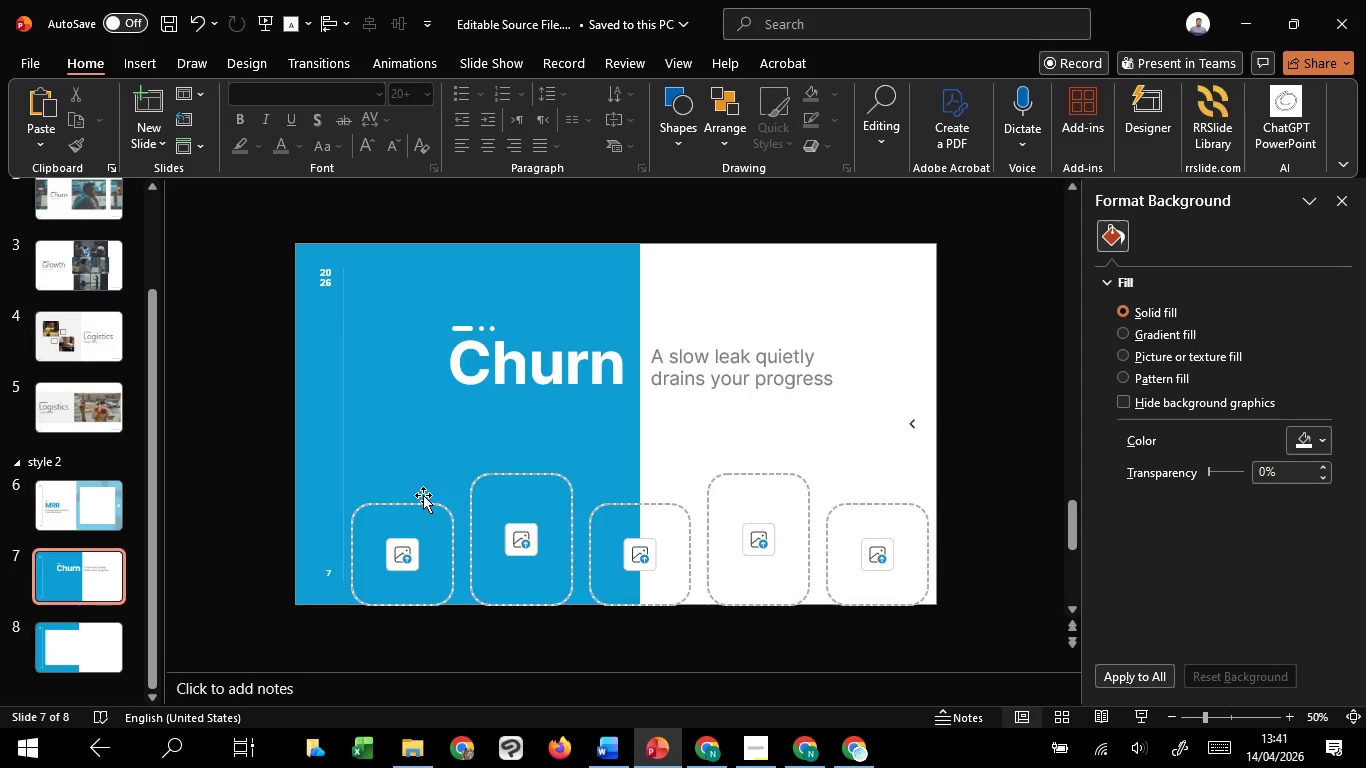 
key(Control+V)
 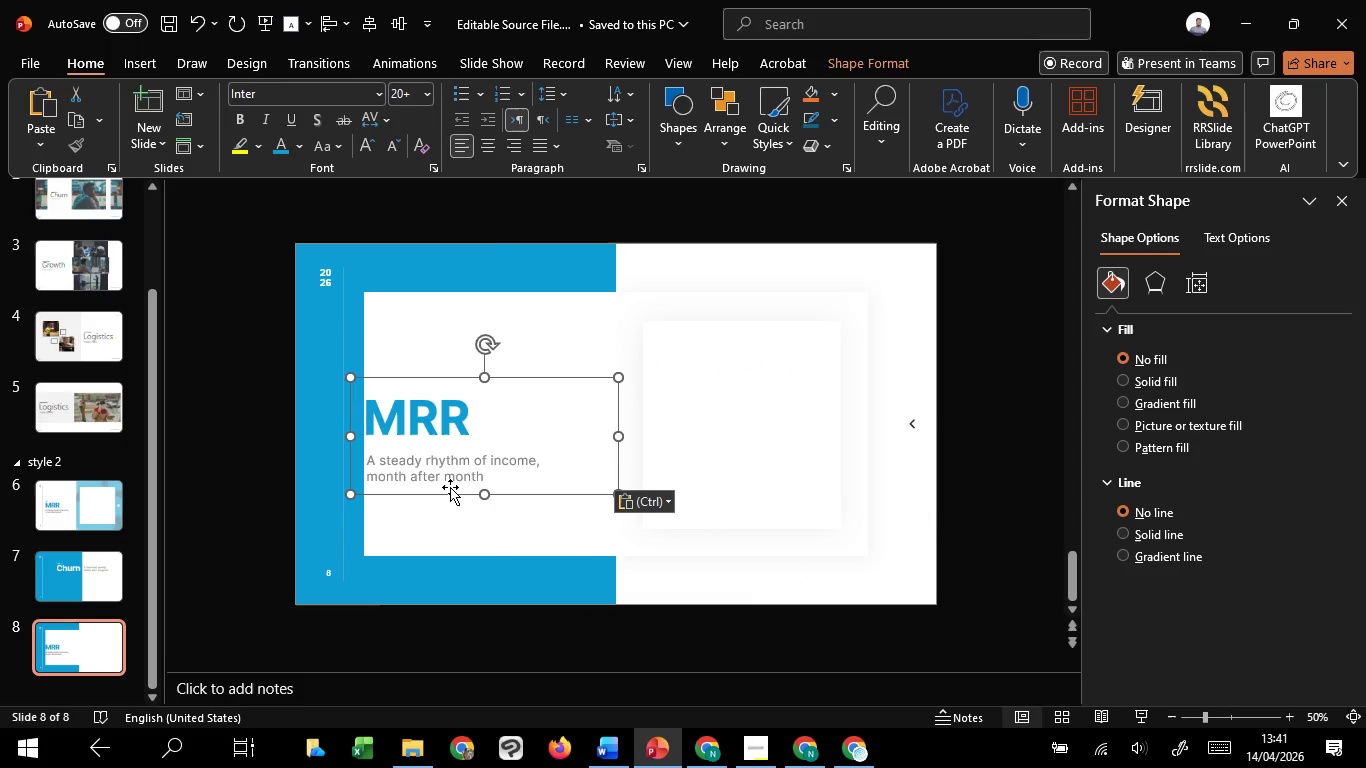 
left_click_drag(start_coordinate=[450, 487], to_coordinate=[518, 487])
 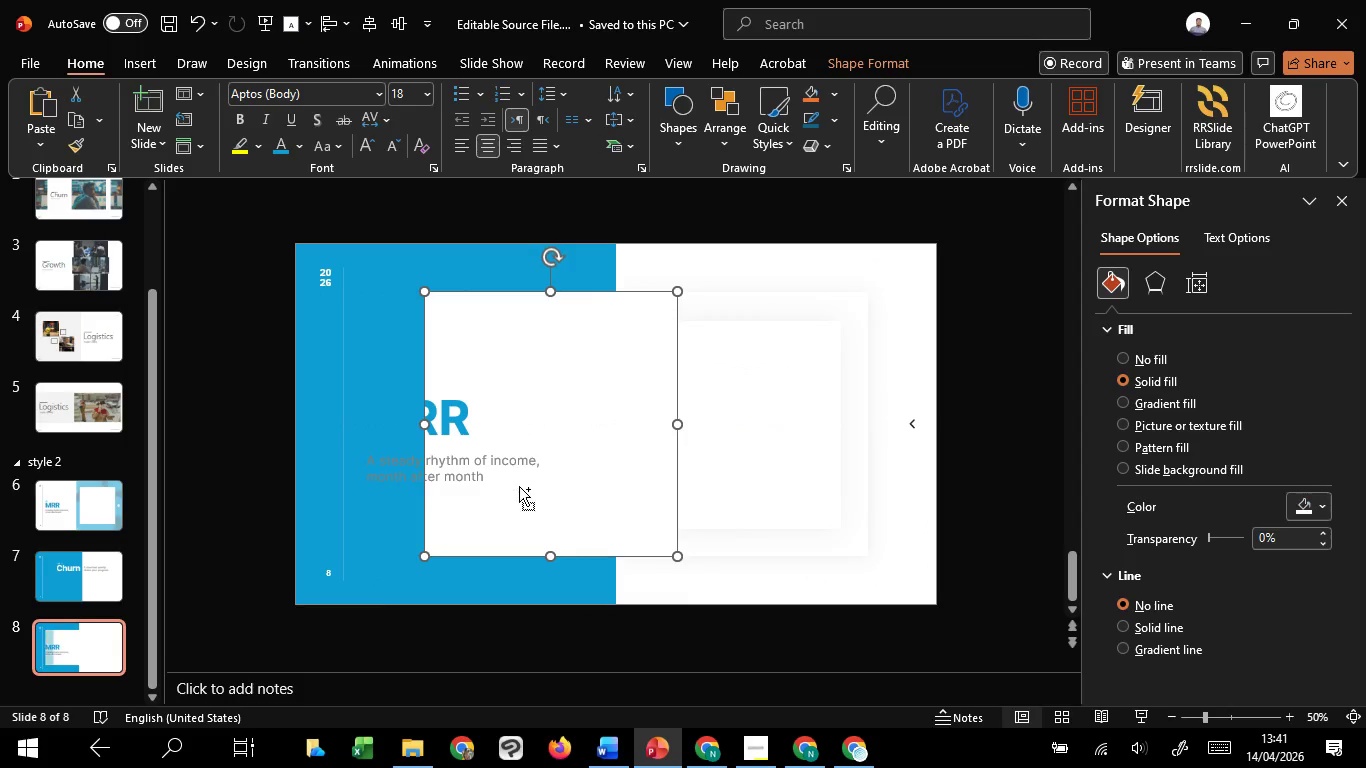 
key(Control+Z)
 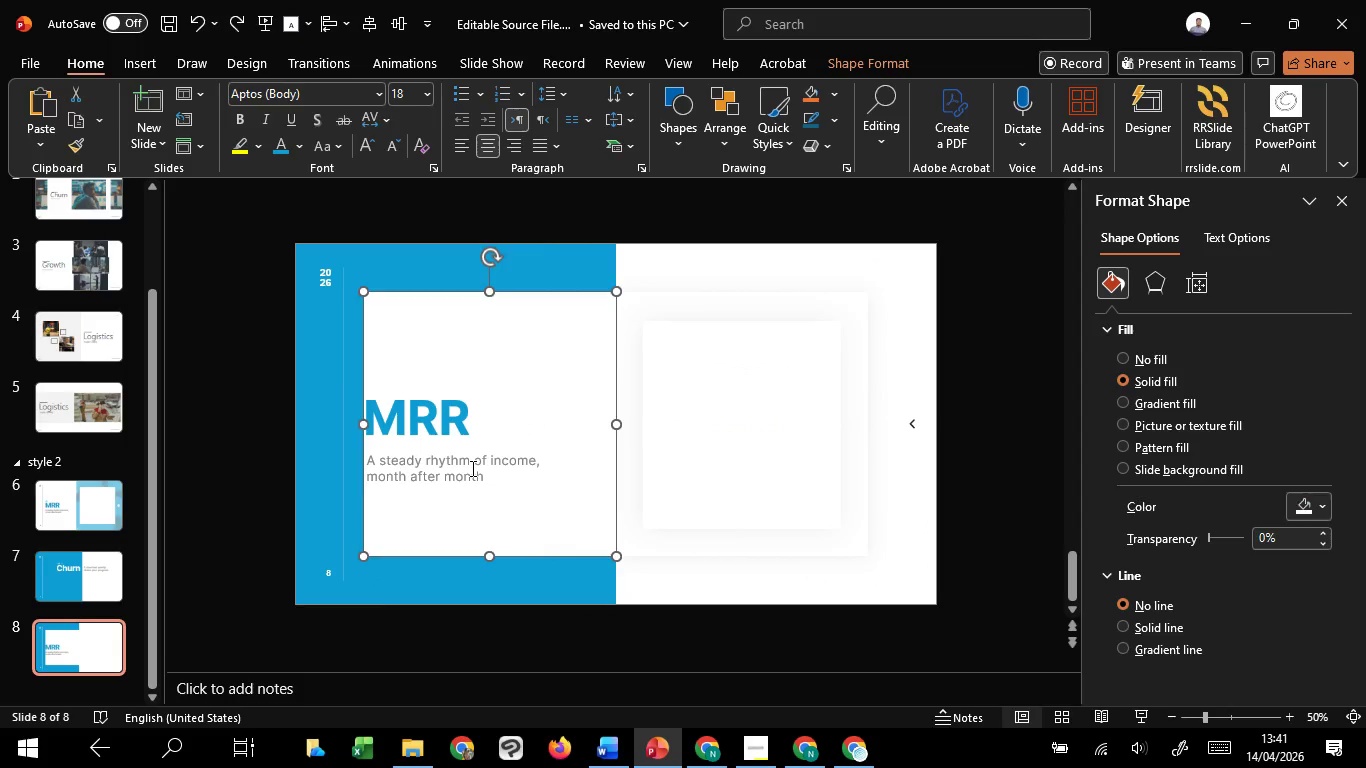 
left_click([471, 468])
 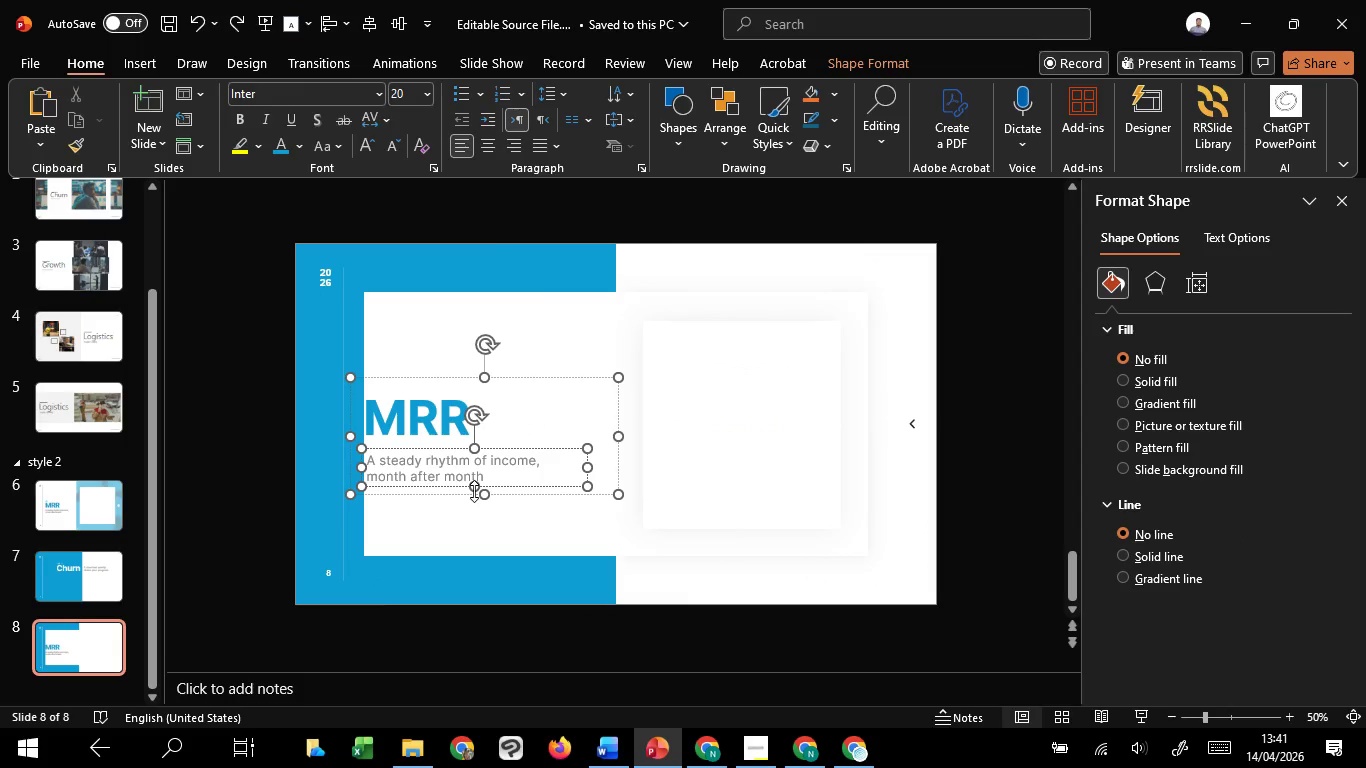 
left_click([474, 491])
 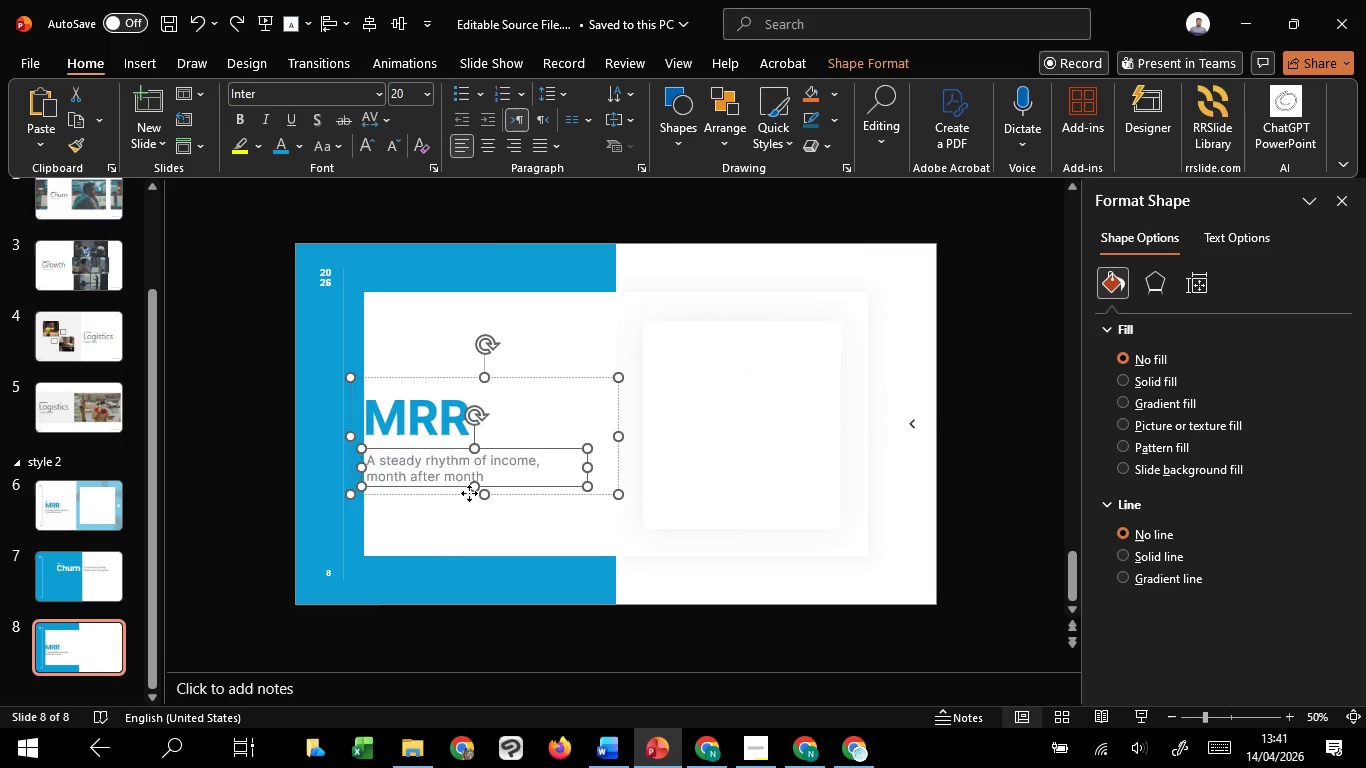 
left_click([469, 493])
 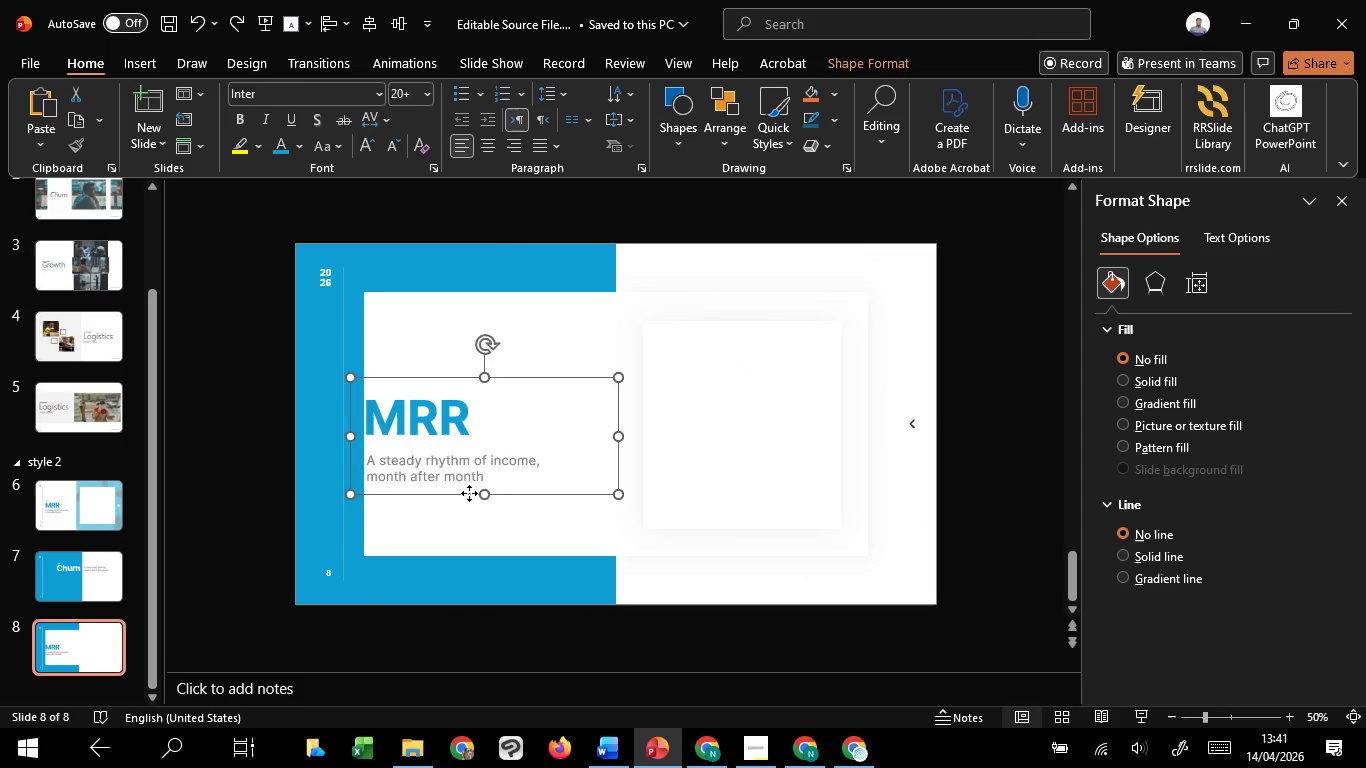 
left_click_drag(start_coordinate=[469, 493], to_coordinate=[519, 506])
 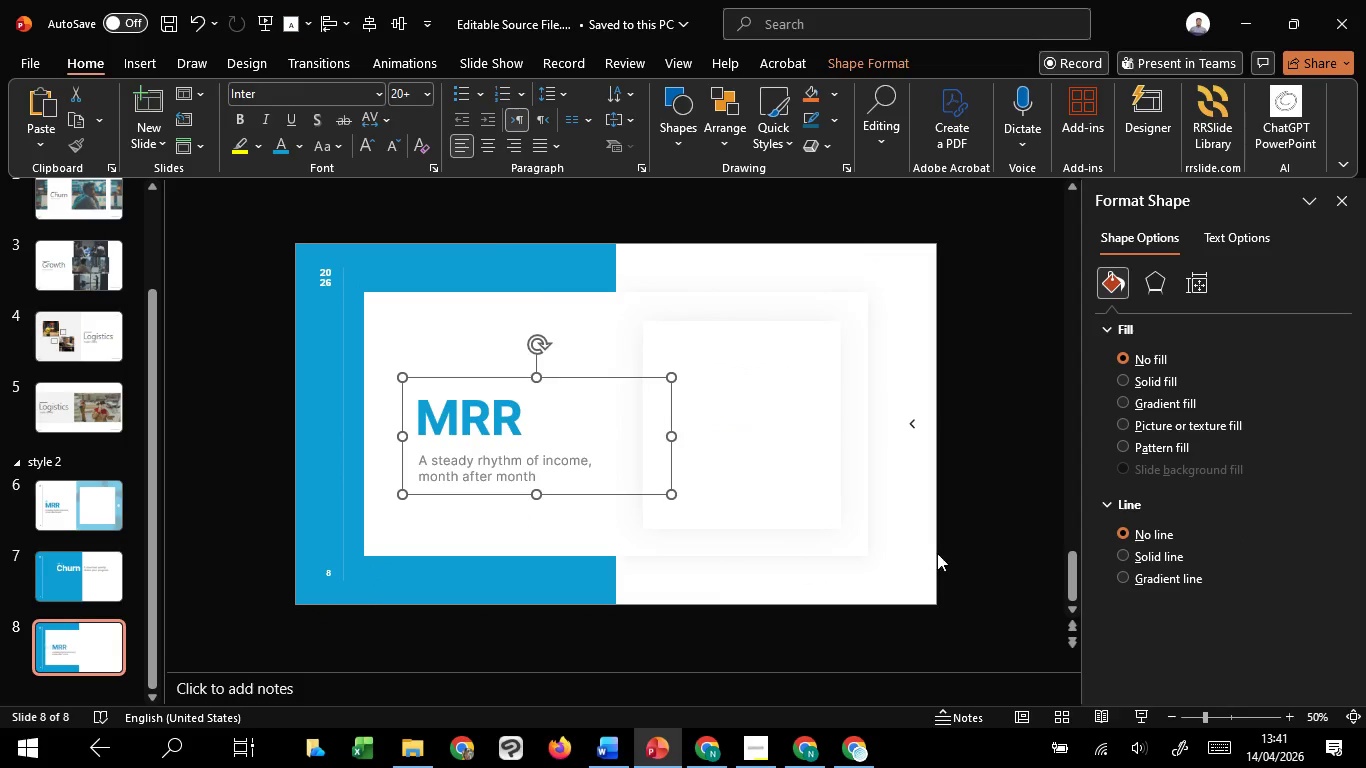 
hold_key(key=ShiftLeft, duration=1.52)
 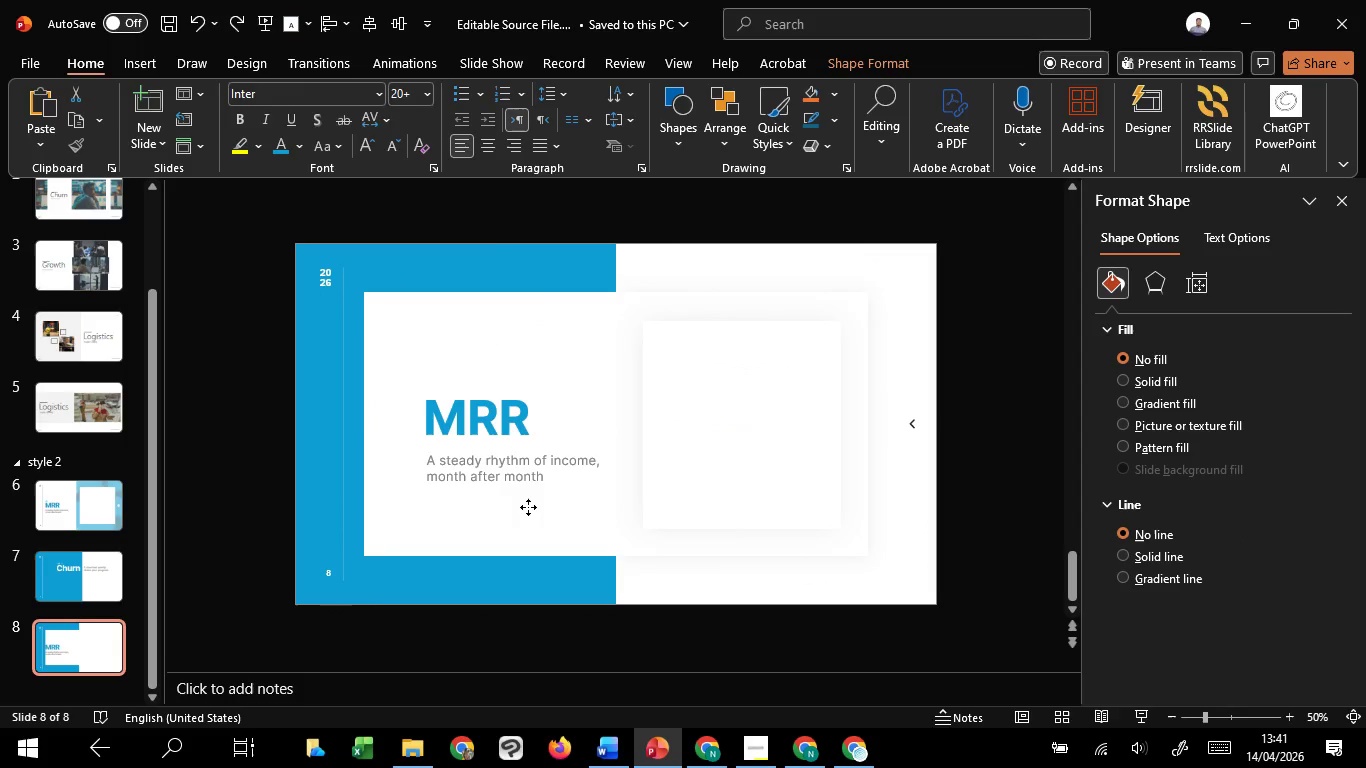 
hold_key(key=ShiftLeft, duration=1.41)
 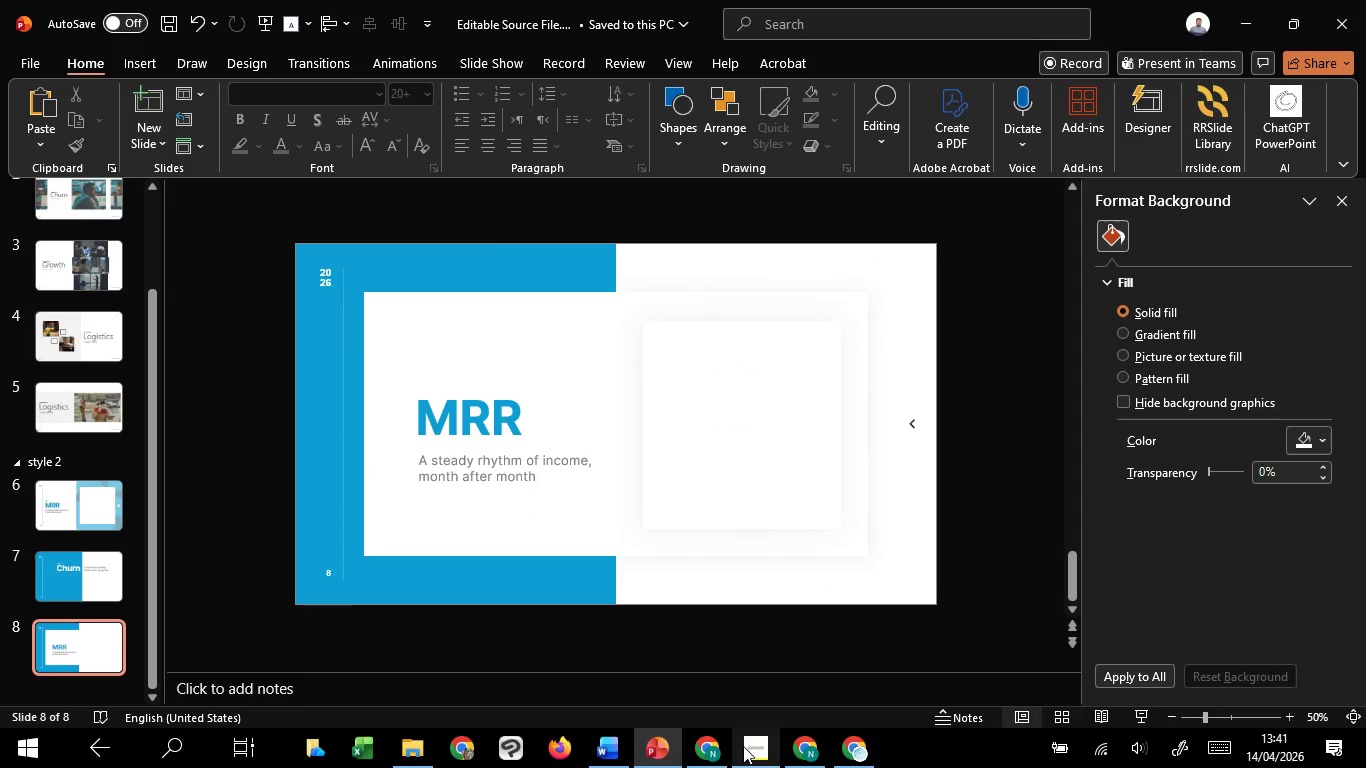 
mouse_move([683, 712])
 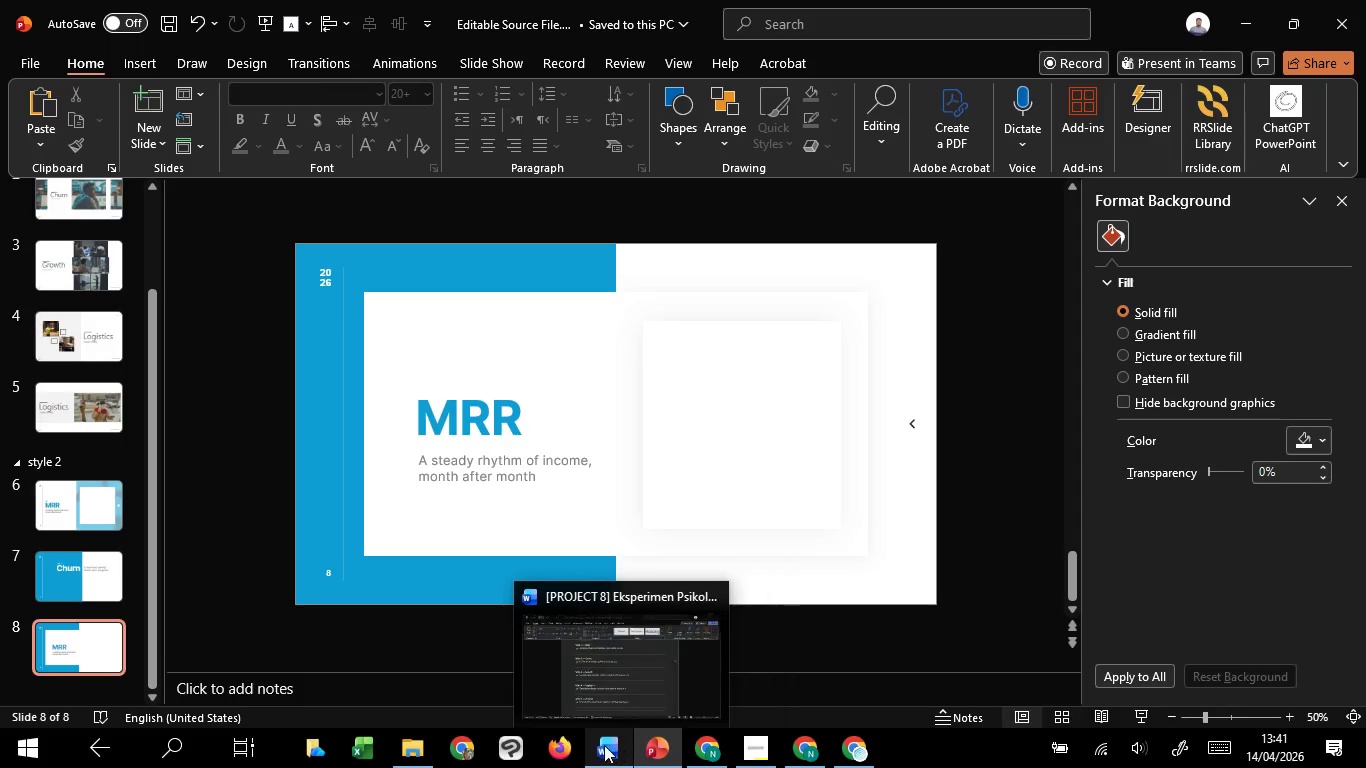 
left_click([615, 654])
 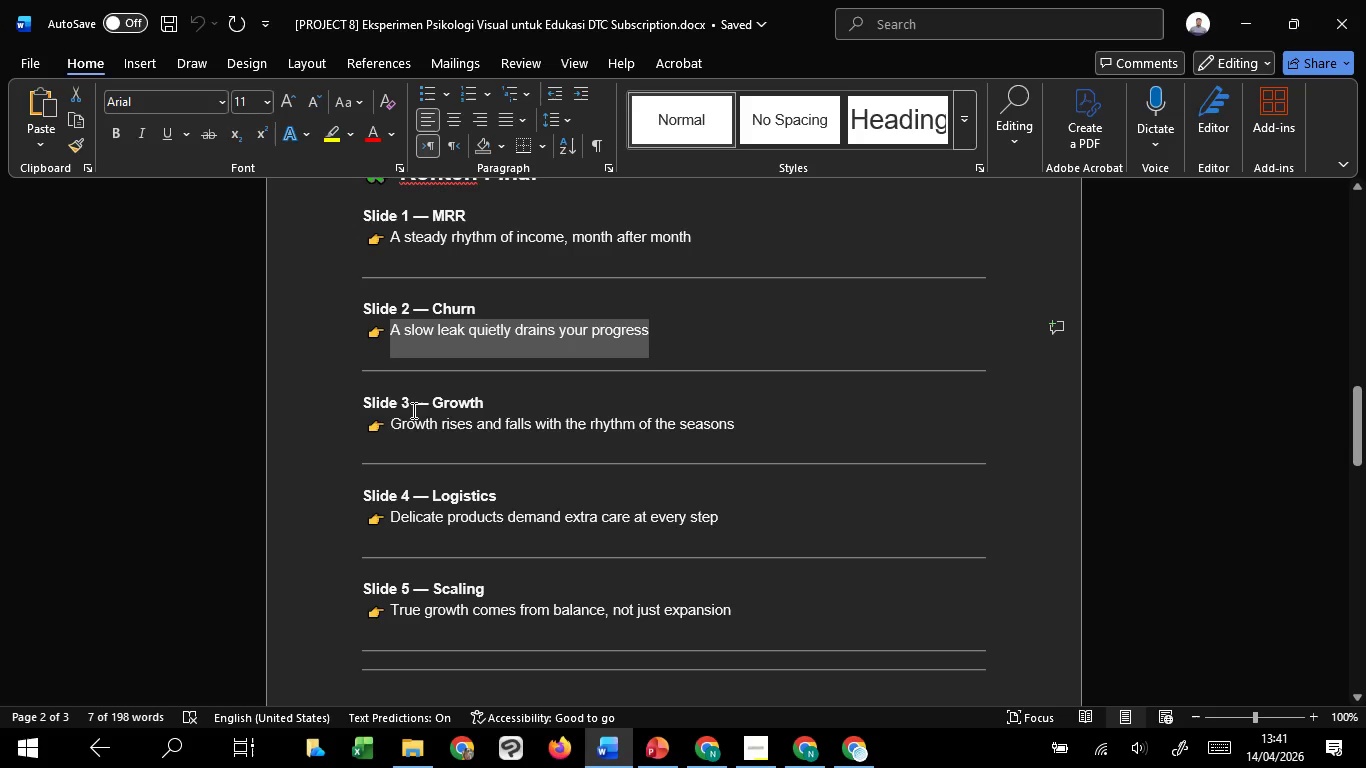 
left_click_drag(start_coordinate=[432, 402], to_coordinate=[488, 402])
 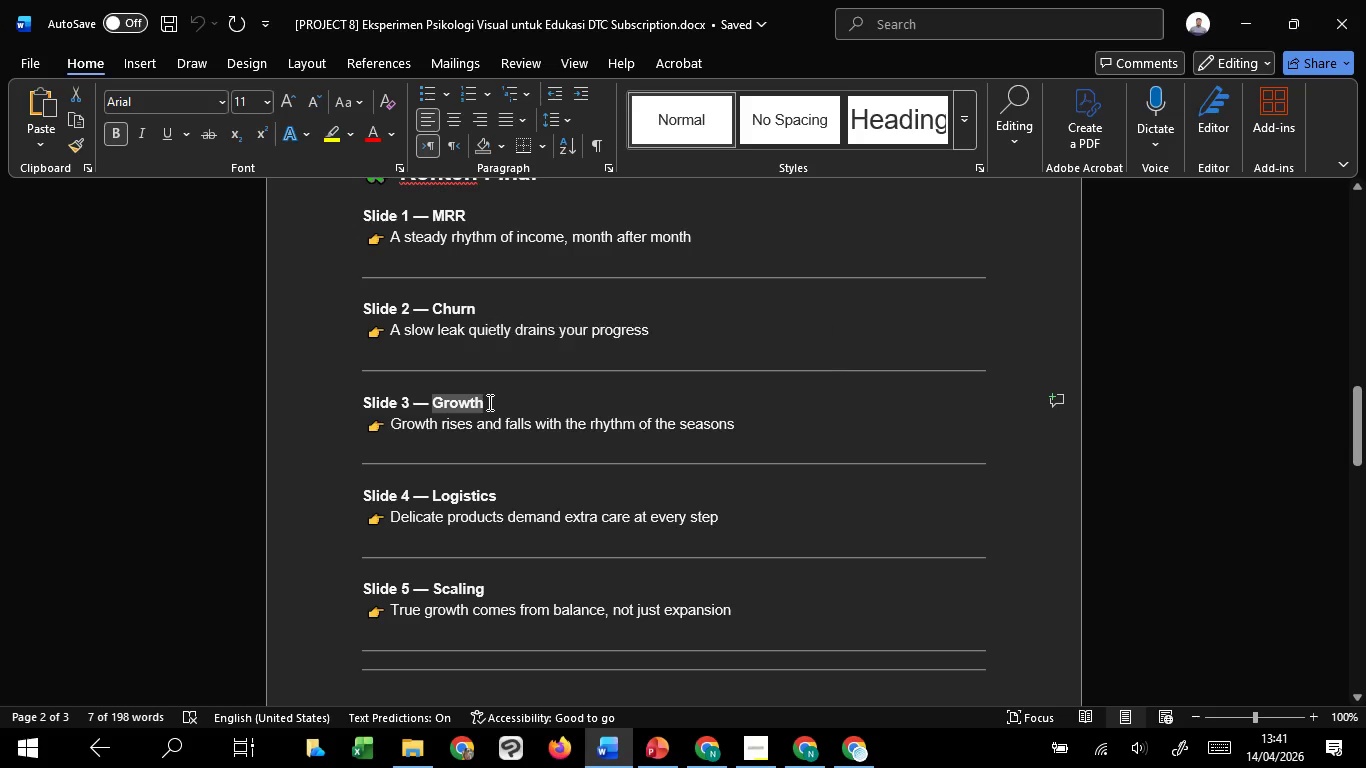 
key(Control+C)
 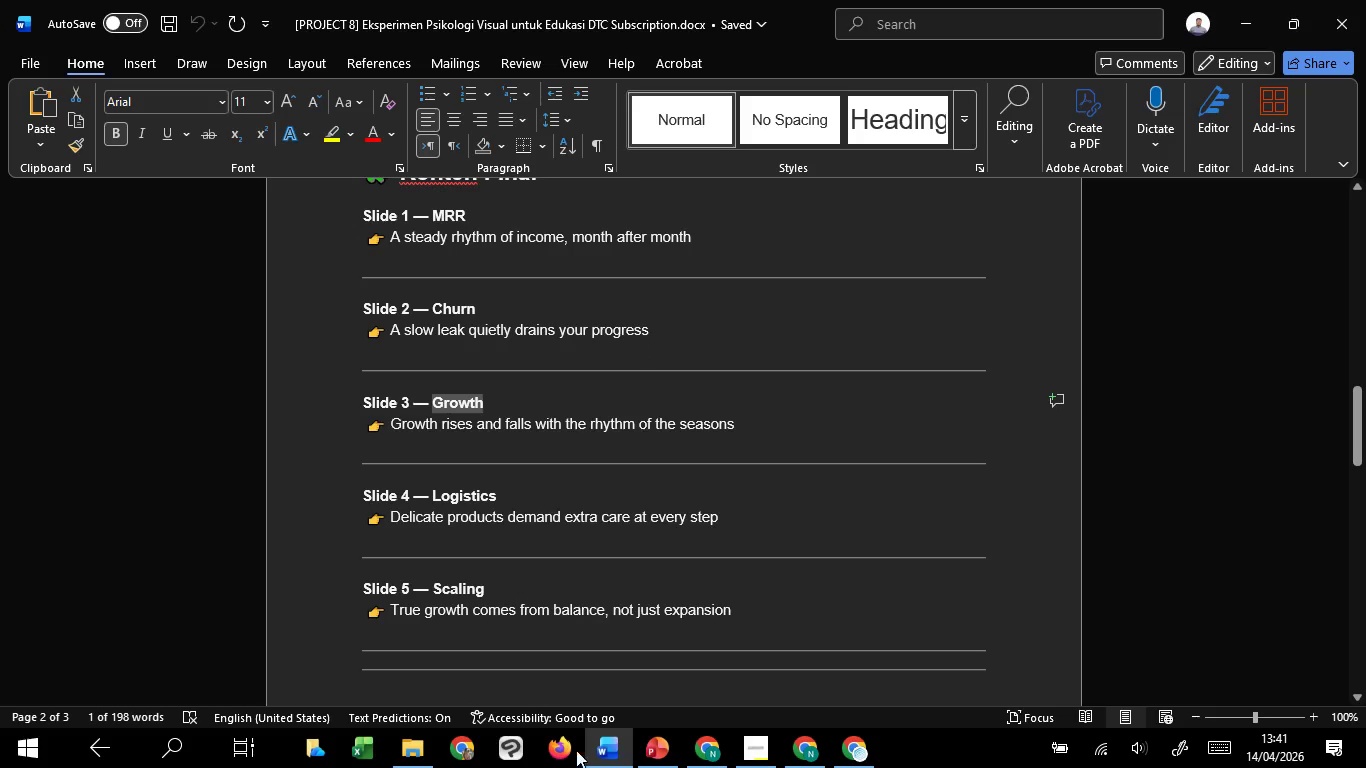 
key(Control+C)
 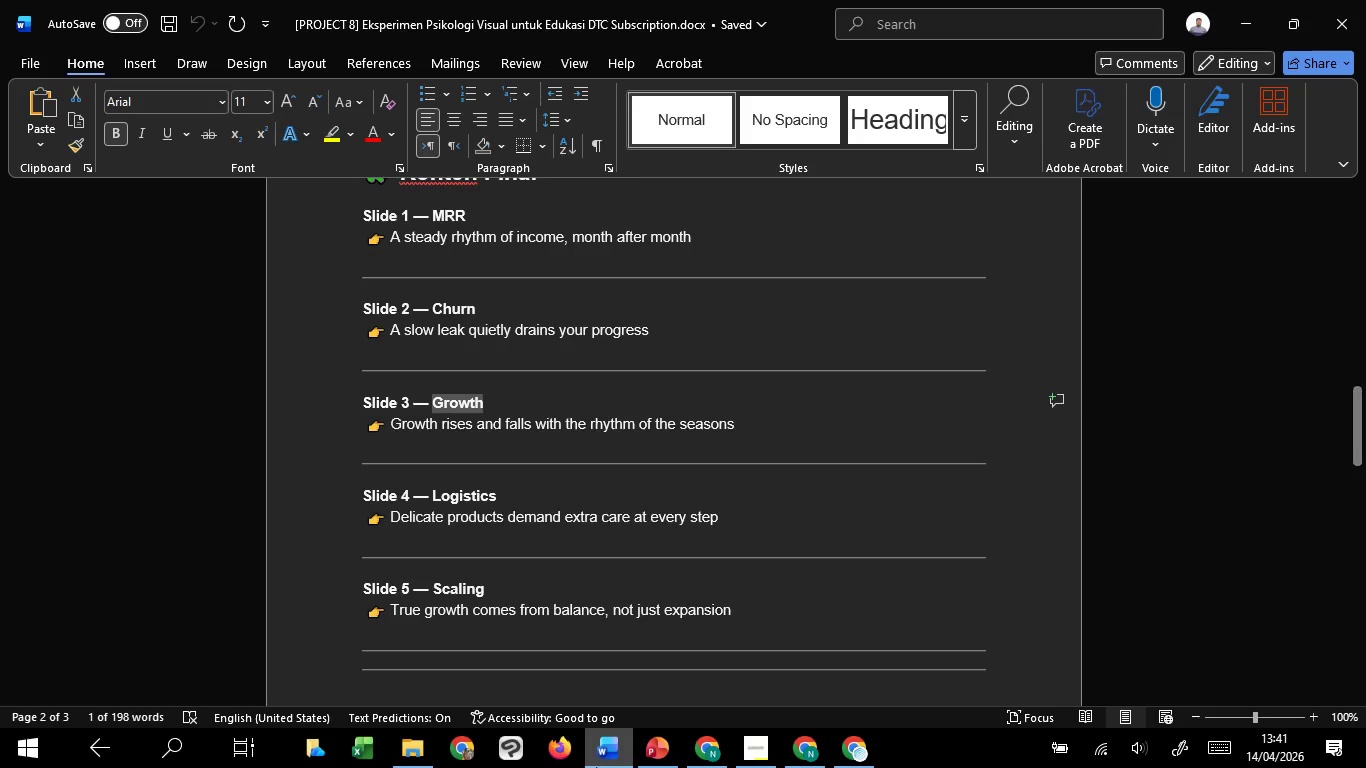 
key(Control+C)
 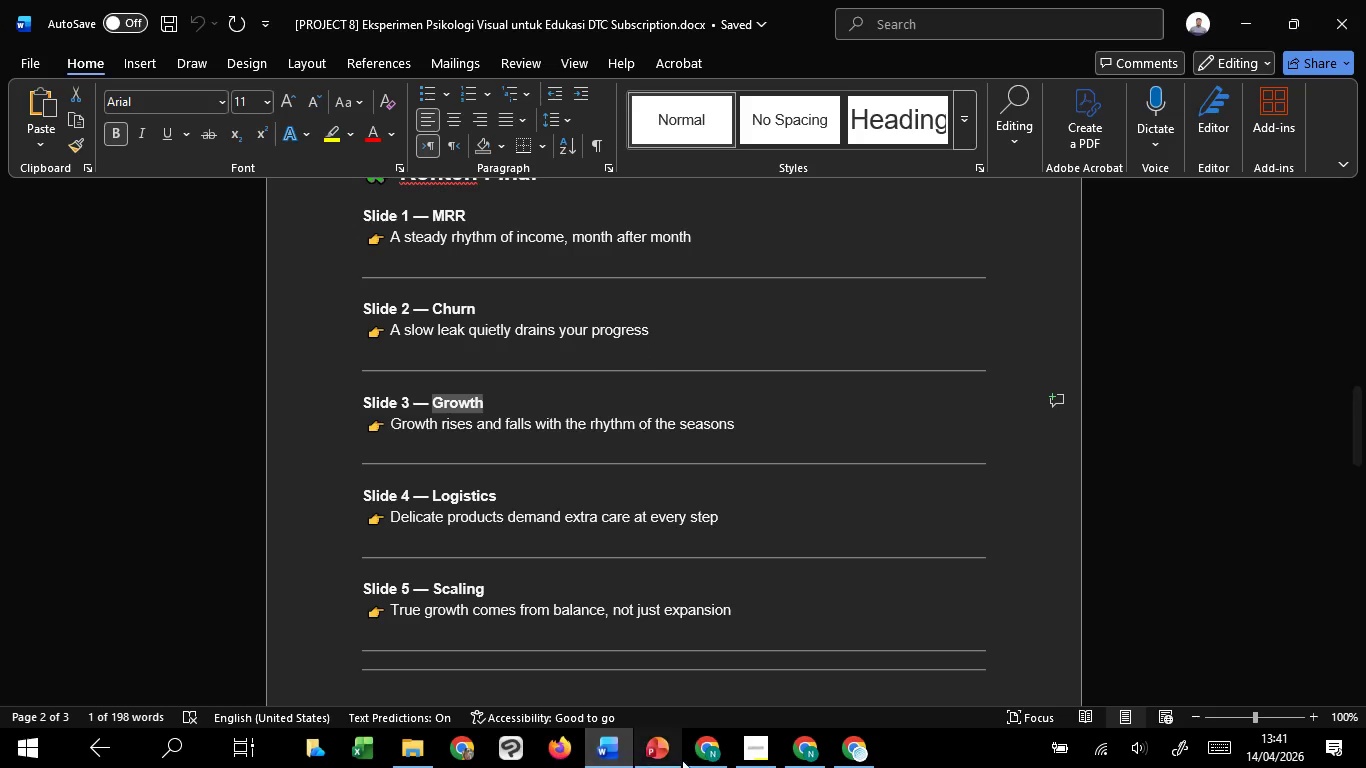 
key(Control+C)
 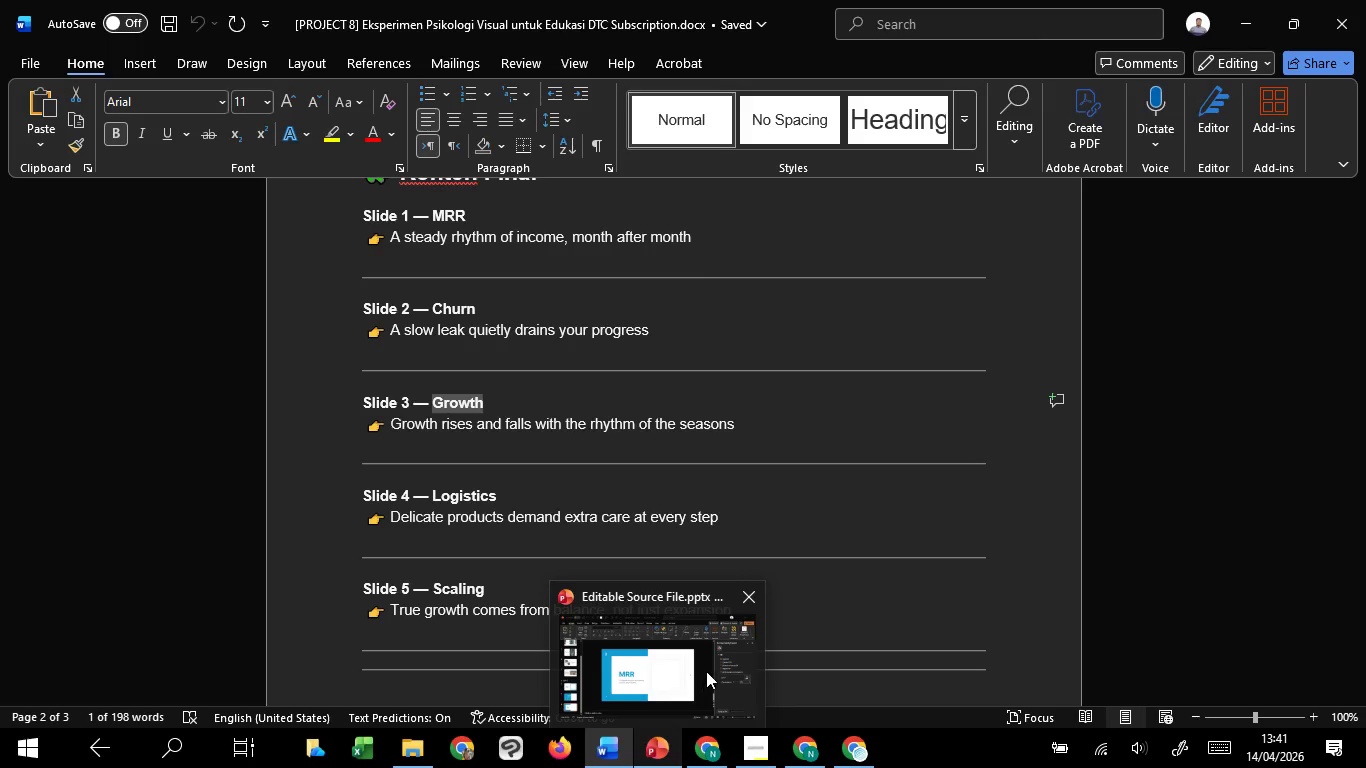 
left_click([706, 671])
 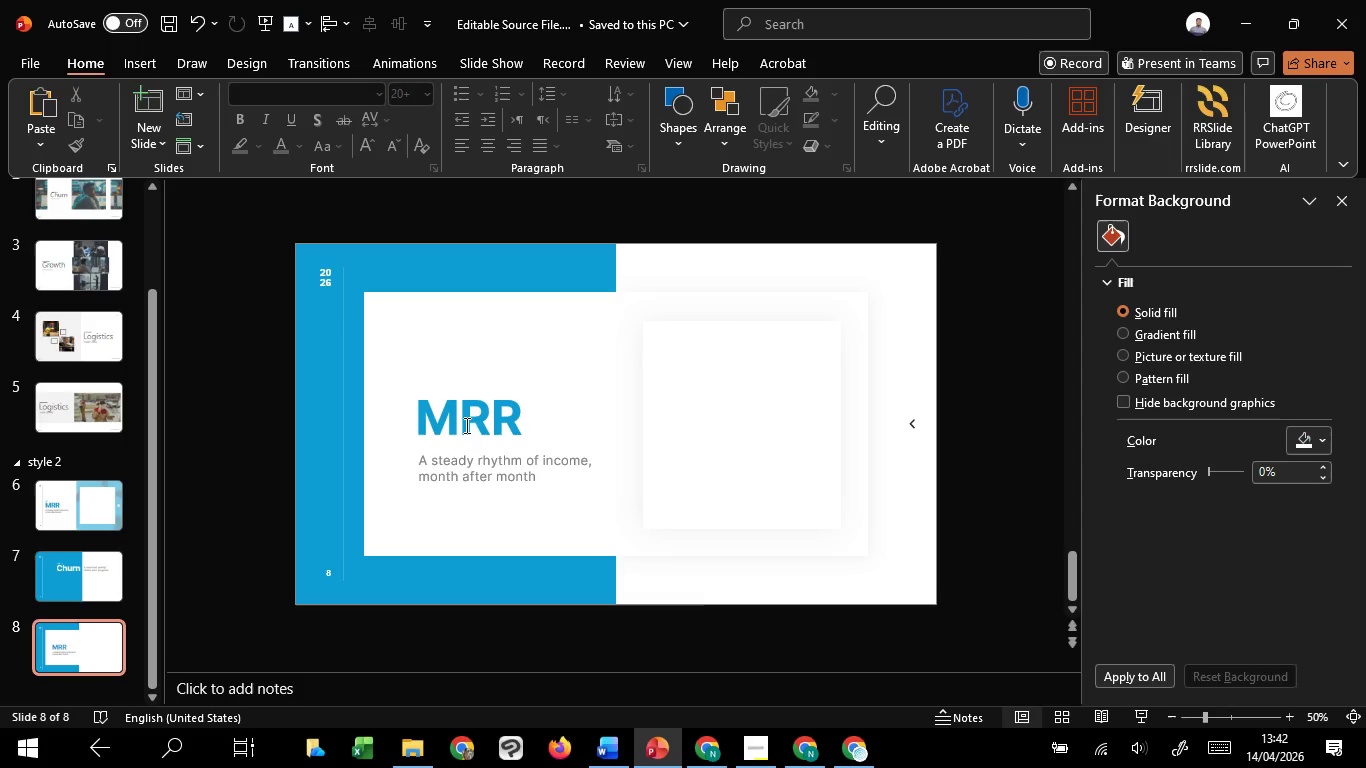 
left_click([465, 424])
 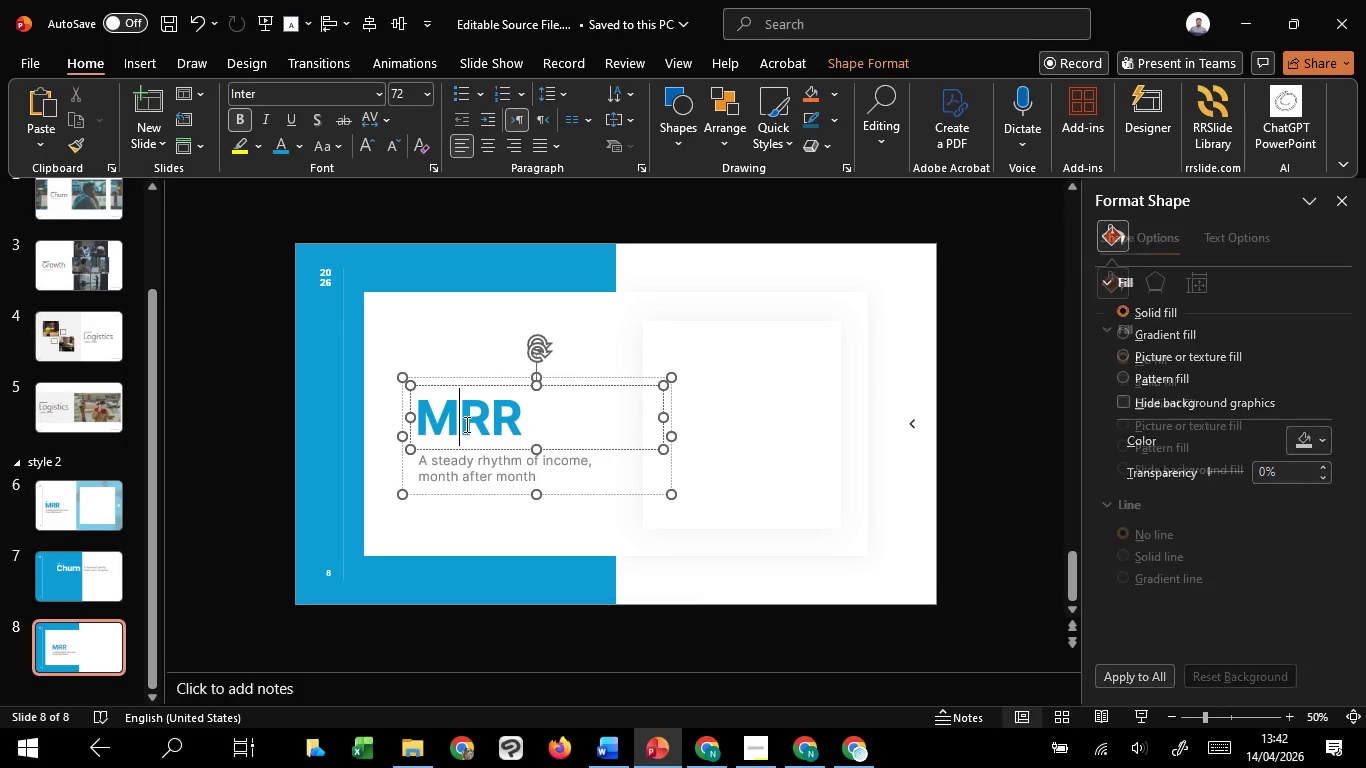 
key(Control+A)
 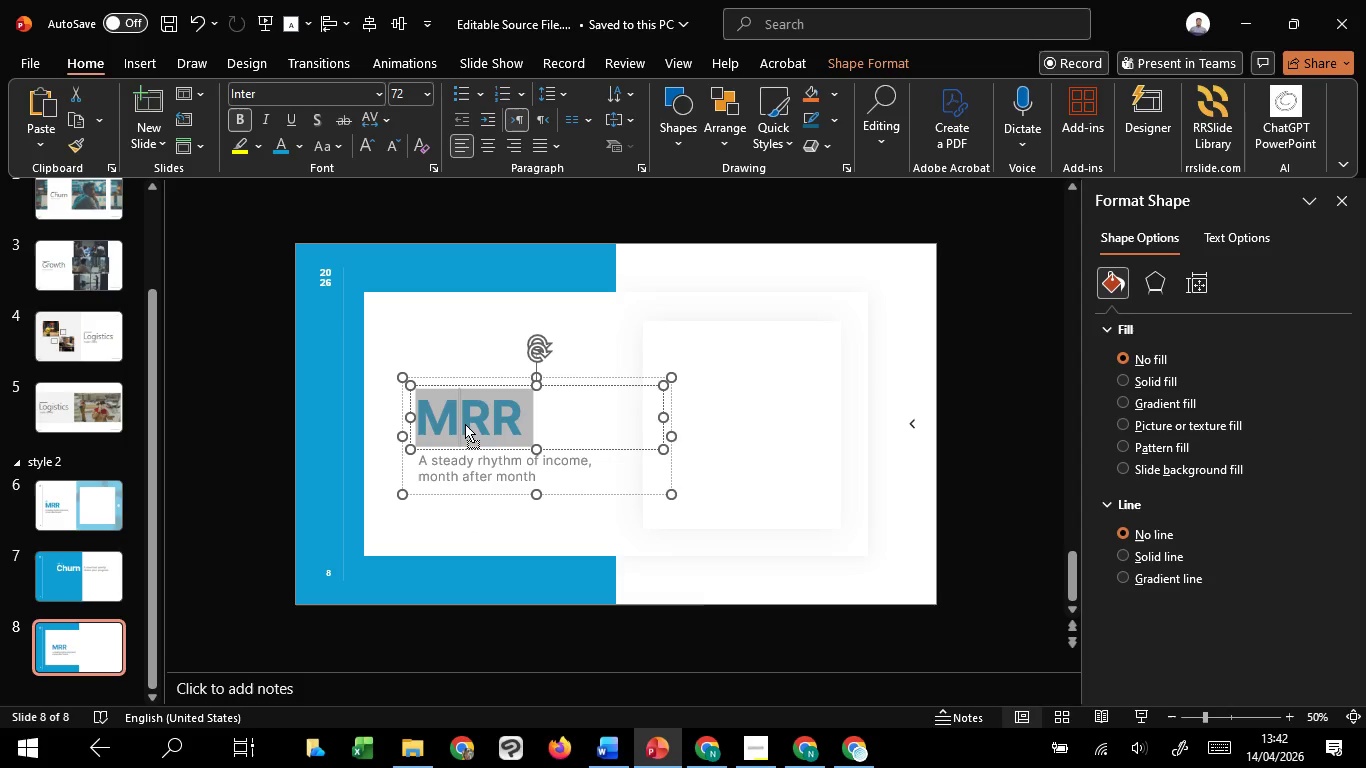 
right_click([465, 424])
 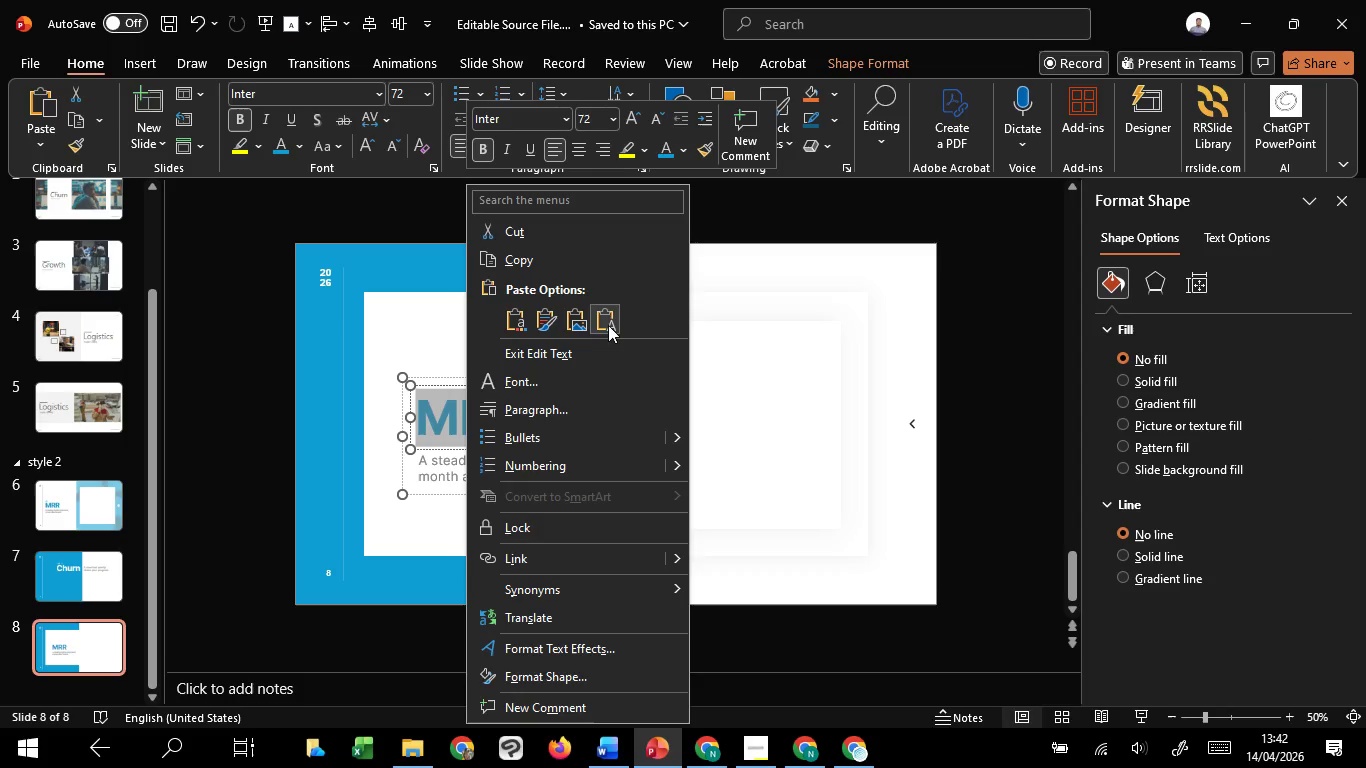 
left_click([609, 319])
 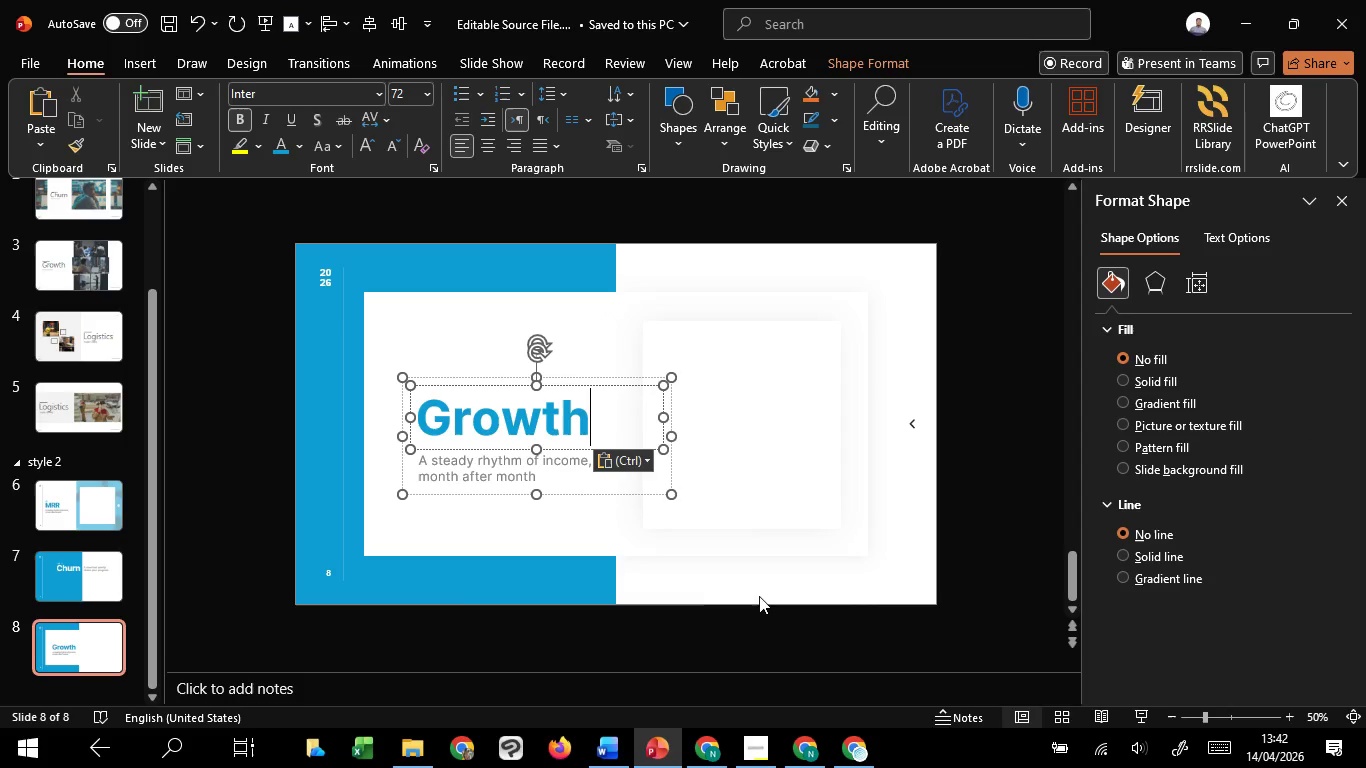 
left_click([756, 605])
 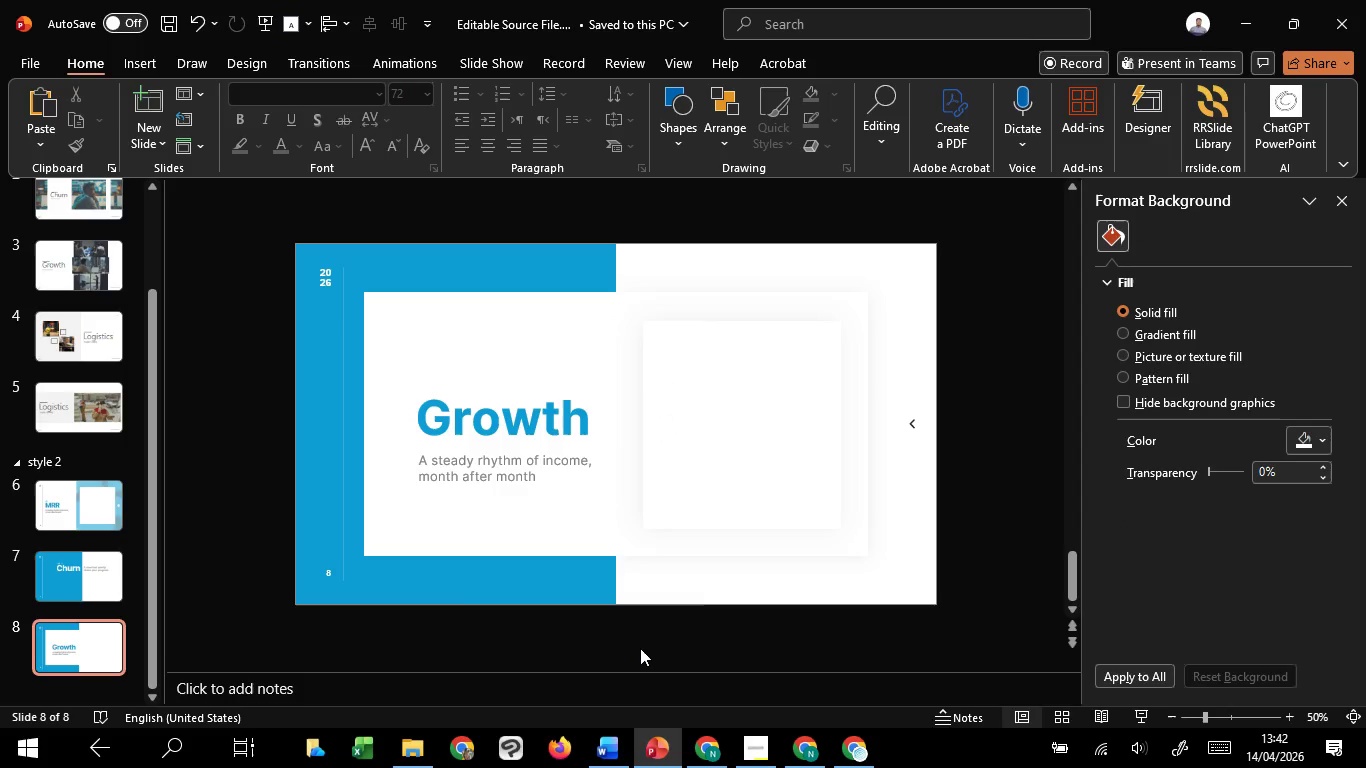 
scroll: coordinate [640, 648], scroll_direction: up, amount: 2.0
 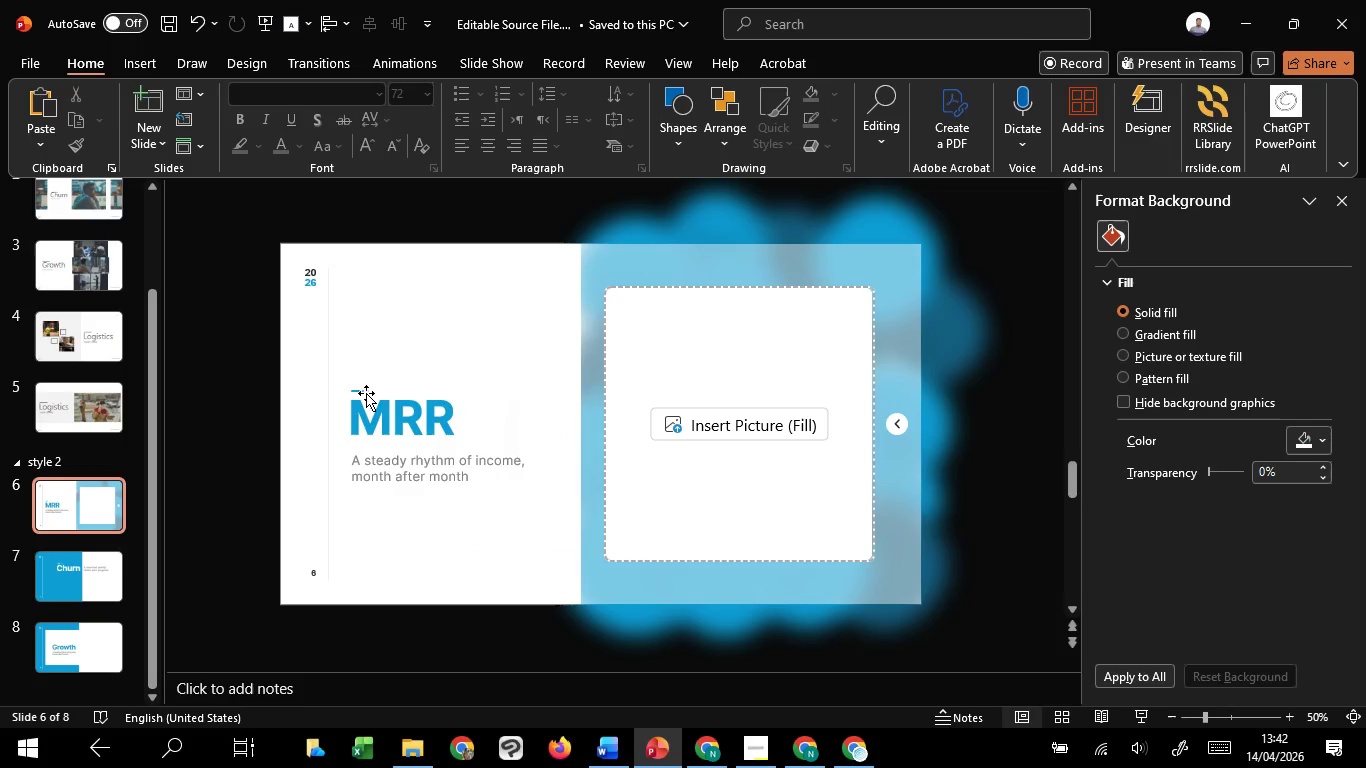 
left_click([365, 392])
 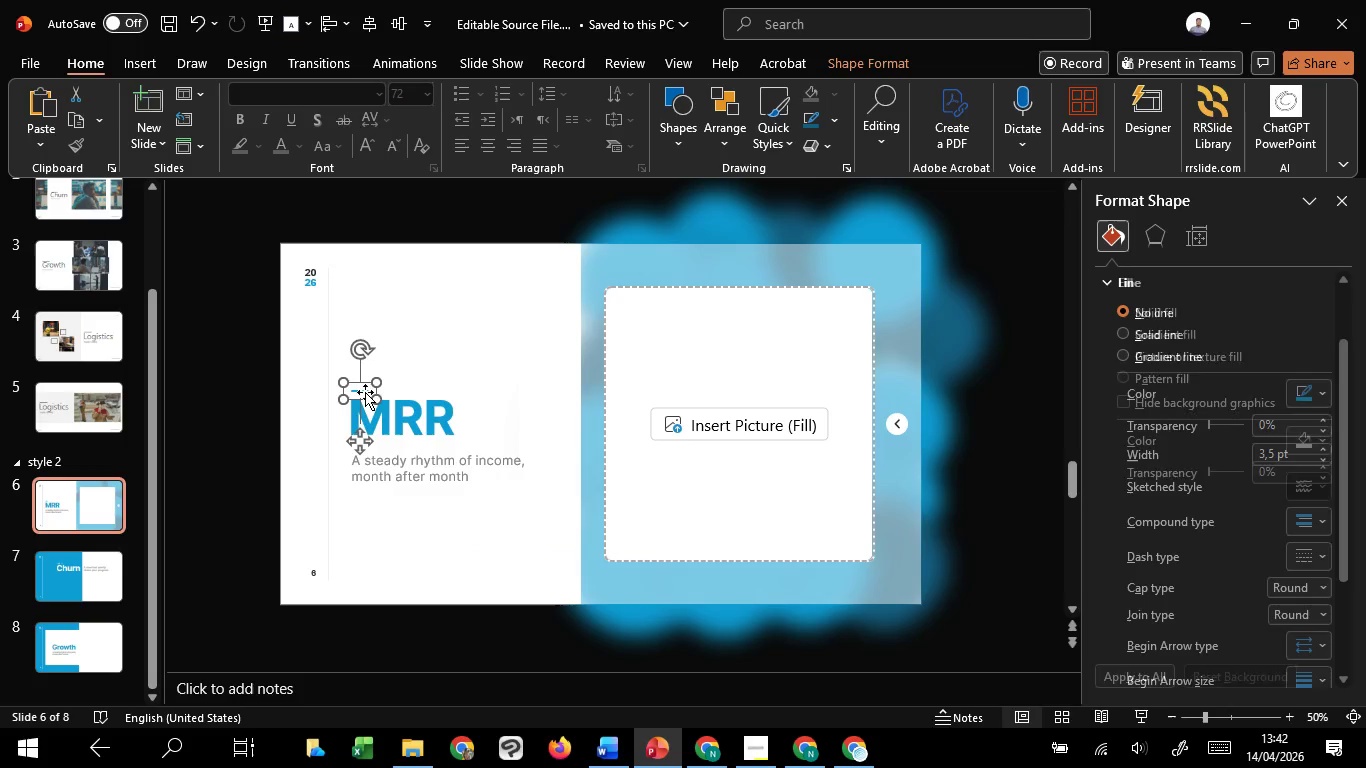 
key(Control+C)
 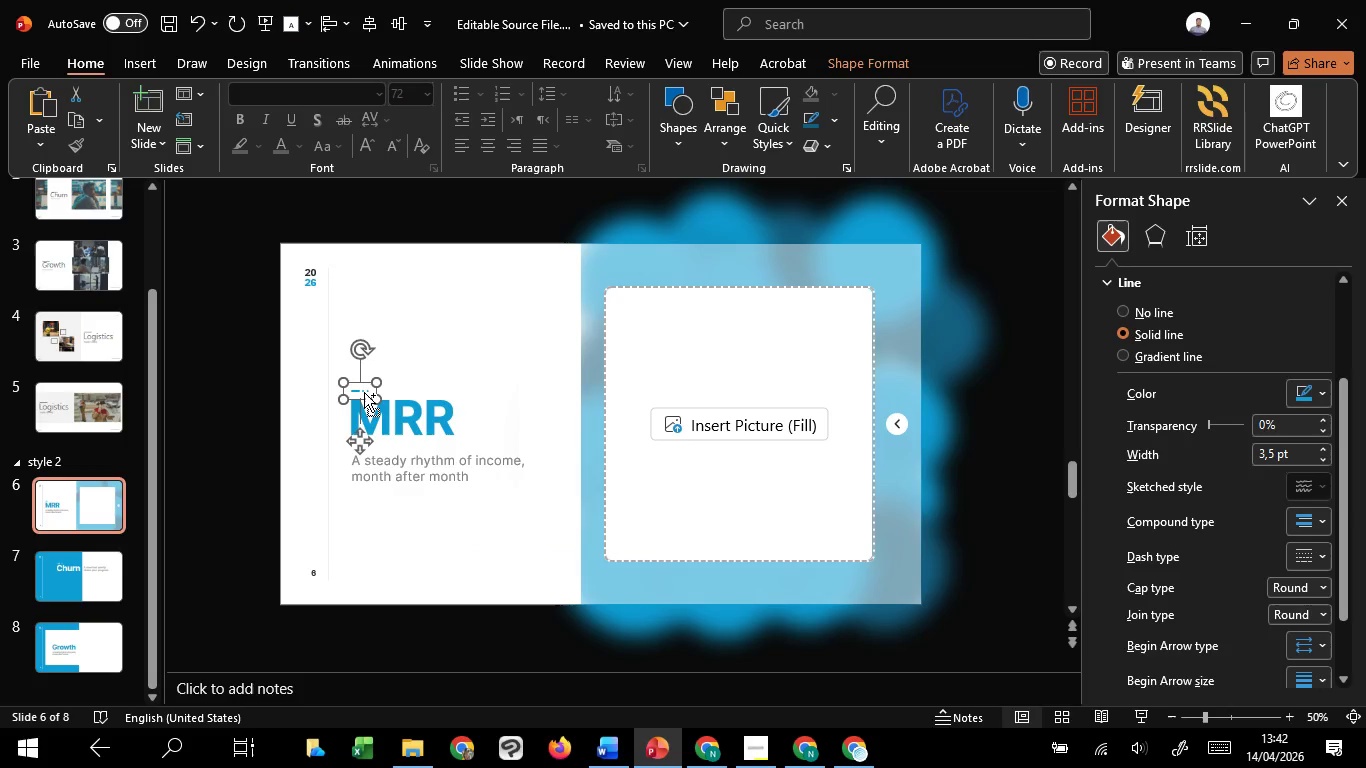 
key(Control+C)
 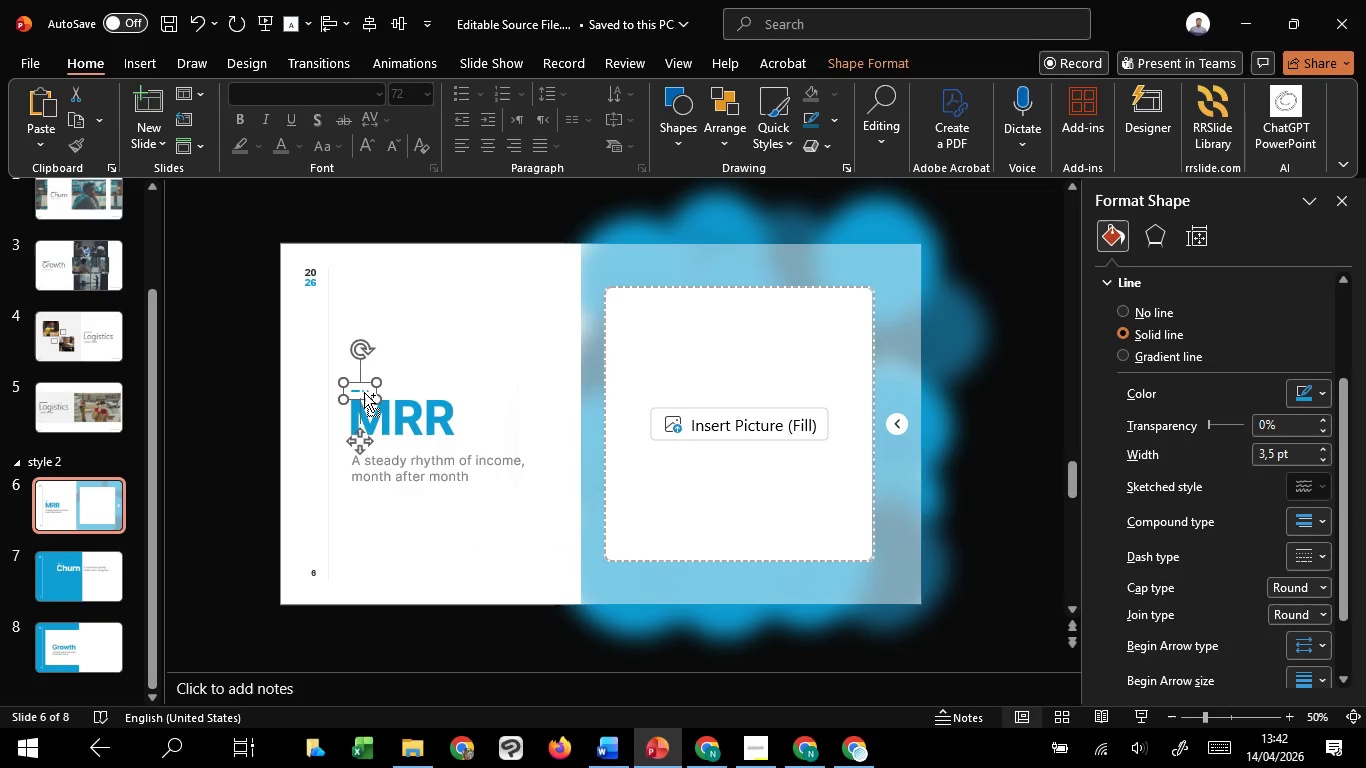 
key(Control+C)
 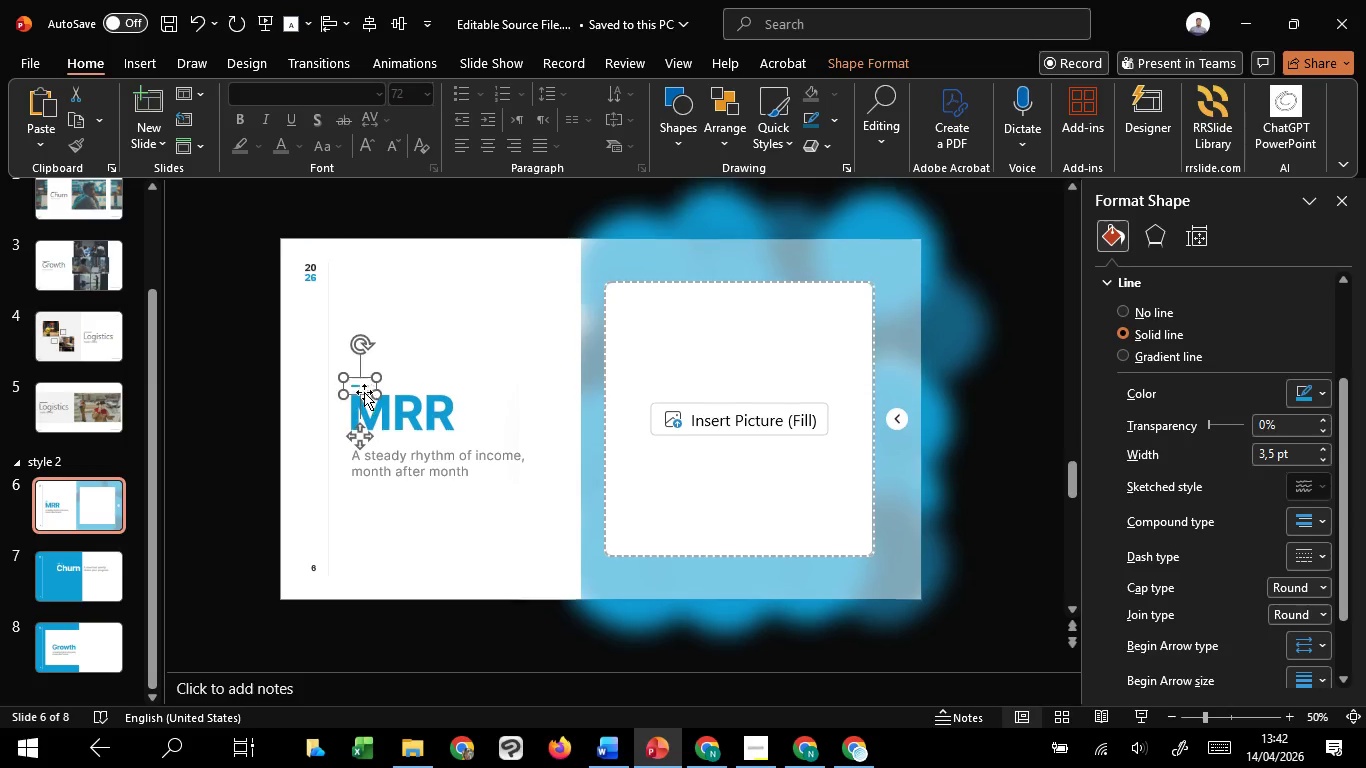 
scroll: coordinate [364, 392], scroll_direction: down, amount: 3.0
 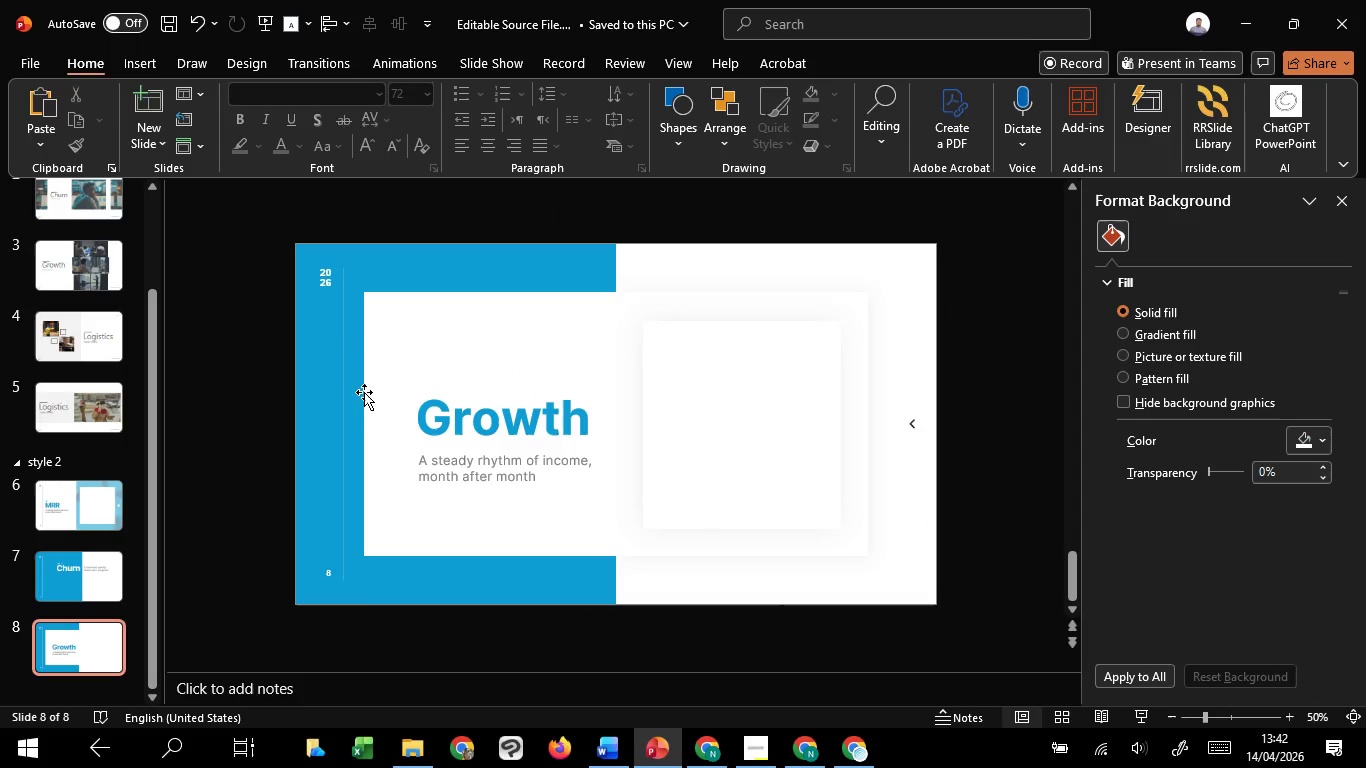 
key(Control+V)
 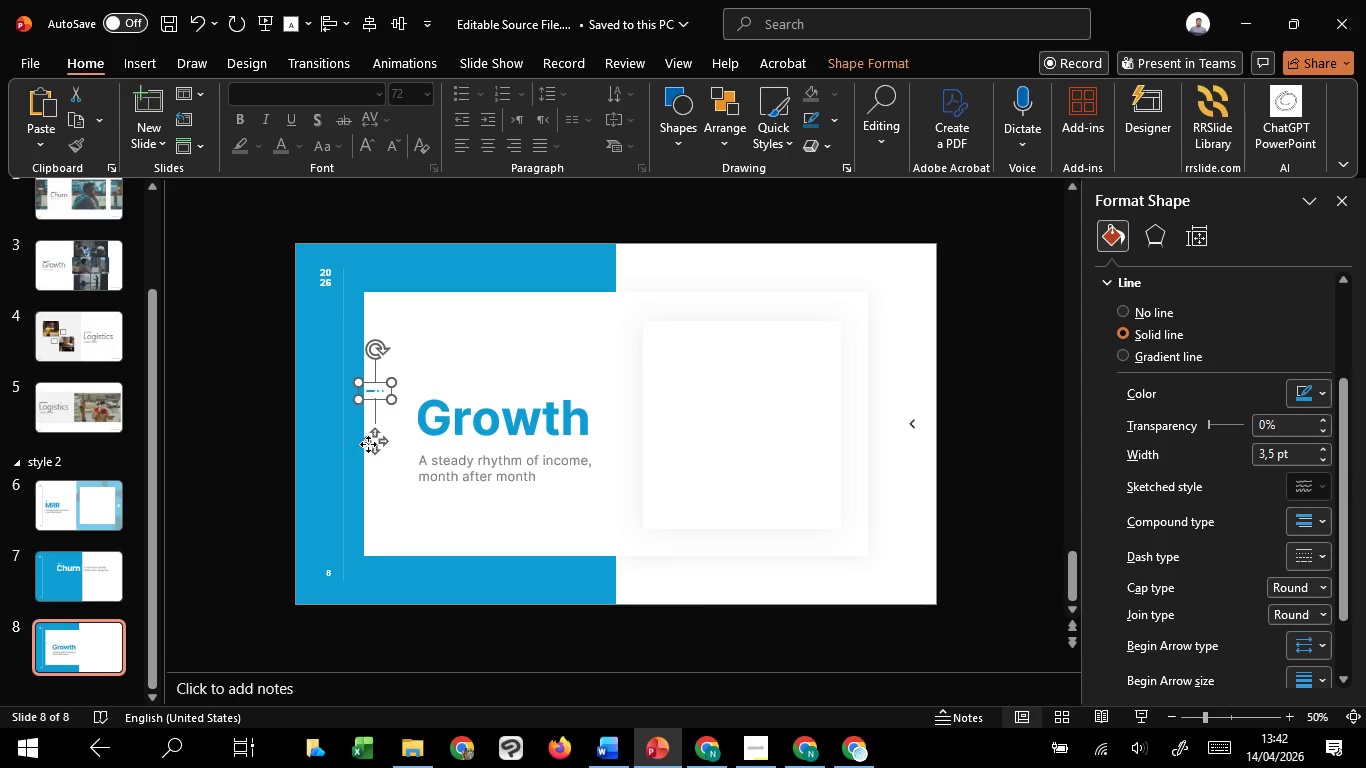 
left_click_drag(start_coordinate=[379, 442], to_coordinate=[436, 442])
 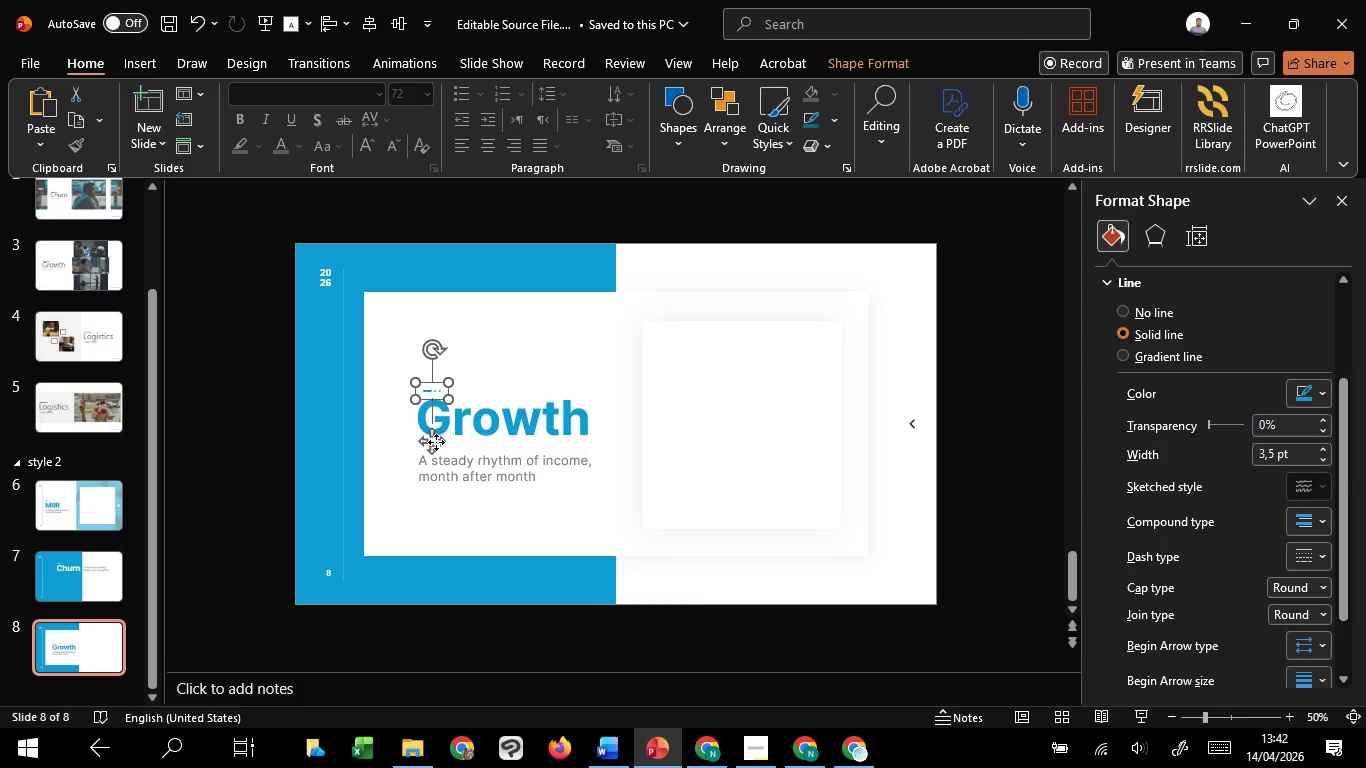 
hold_key(key=ShiftLeft, duration=1.5)
 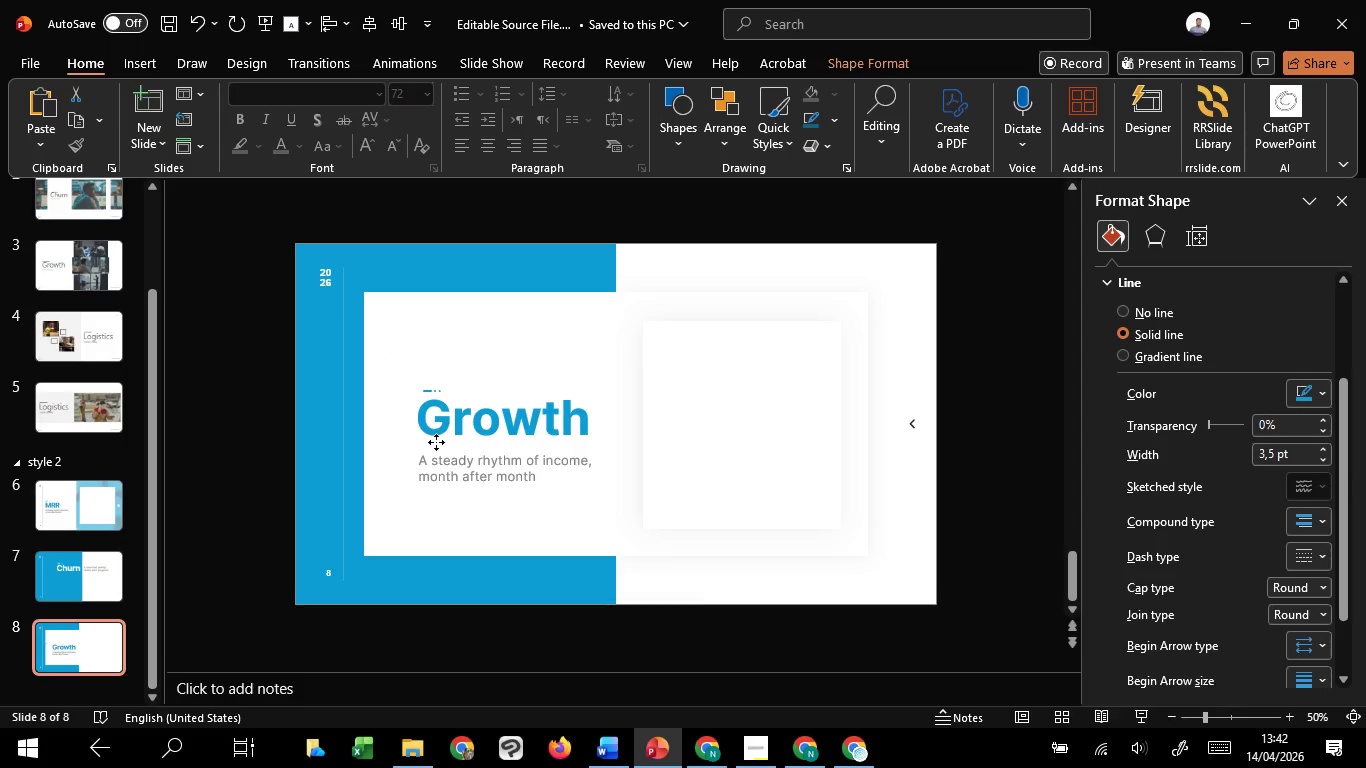 
hold_key(key=ShiftLeft, duration=1.5)
 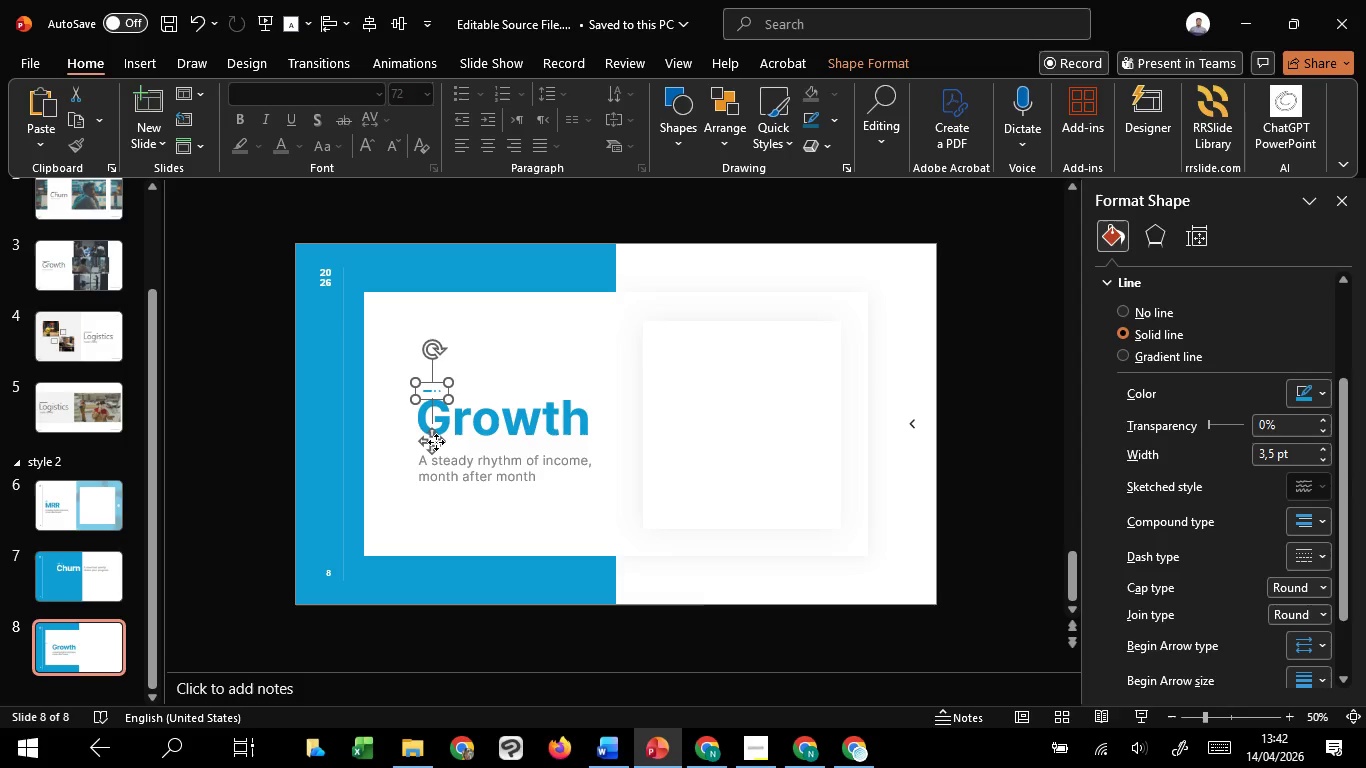 
hold_key(key=ShiftLeft, duration=0.69)
 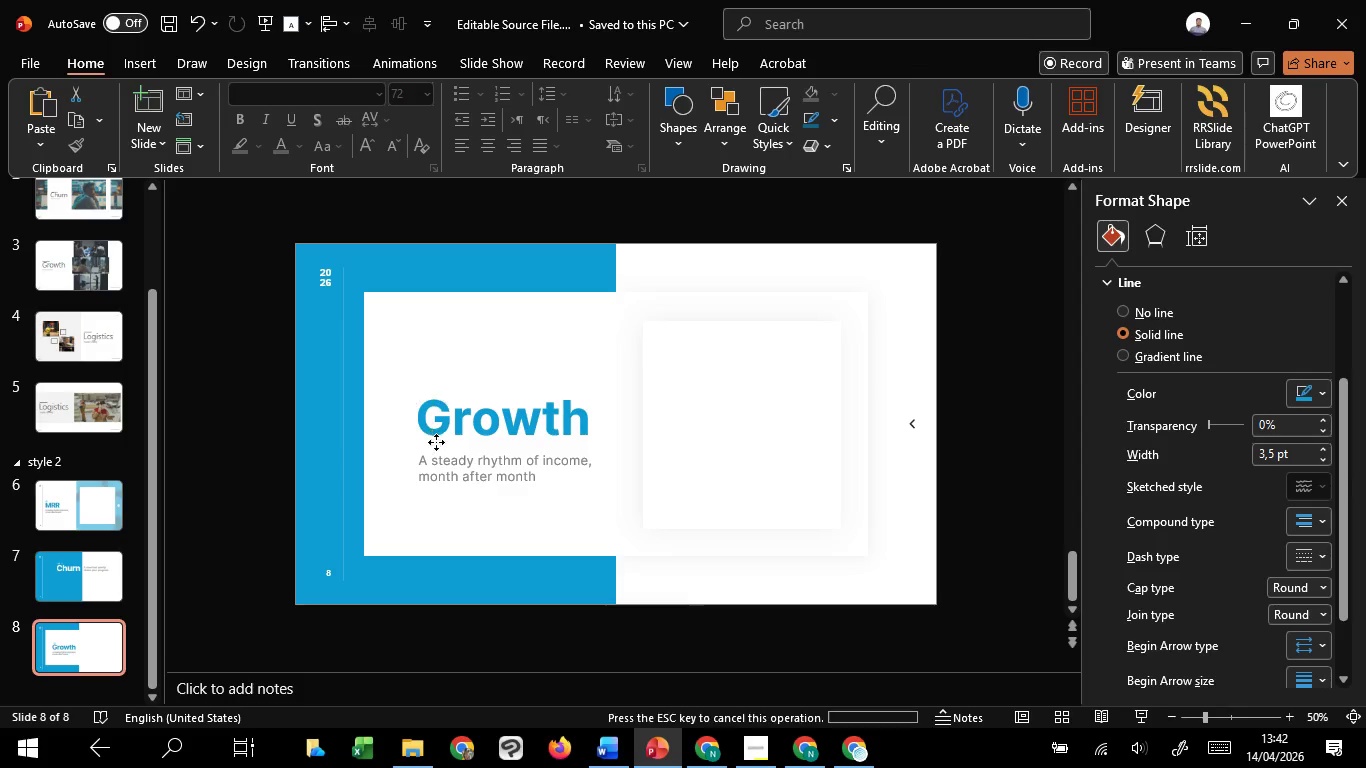 
key(Delete)
 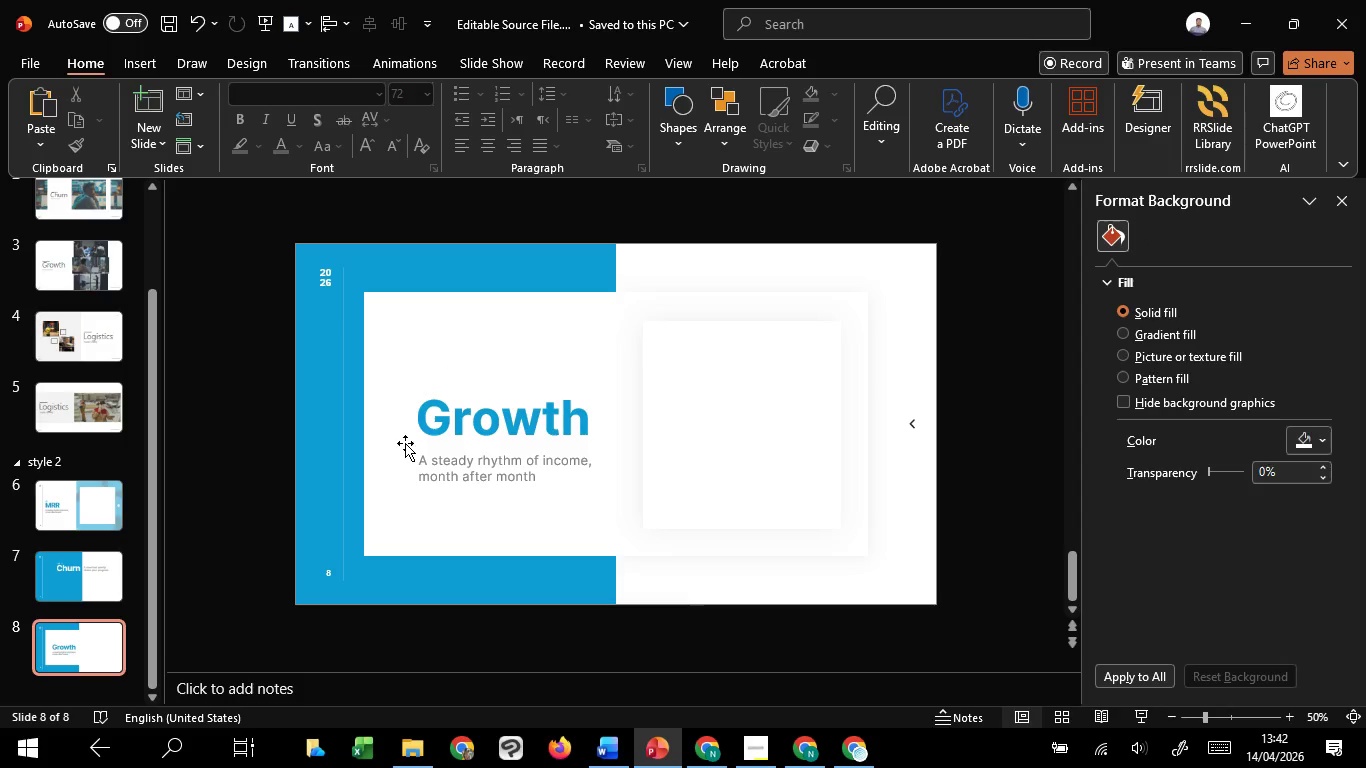 
scroll: coordinate [405, 443], scroll_direction: up, amount: 4.0
 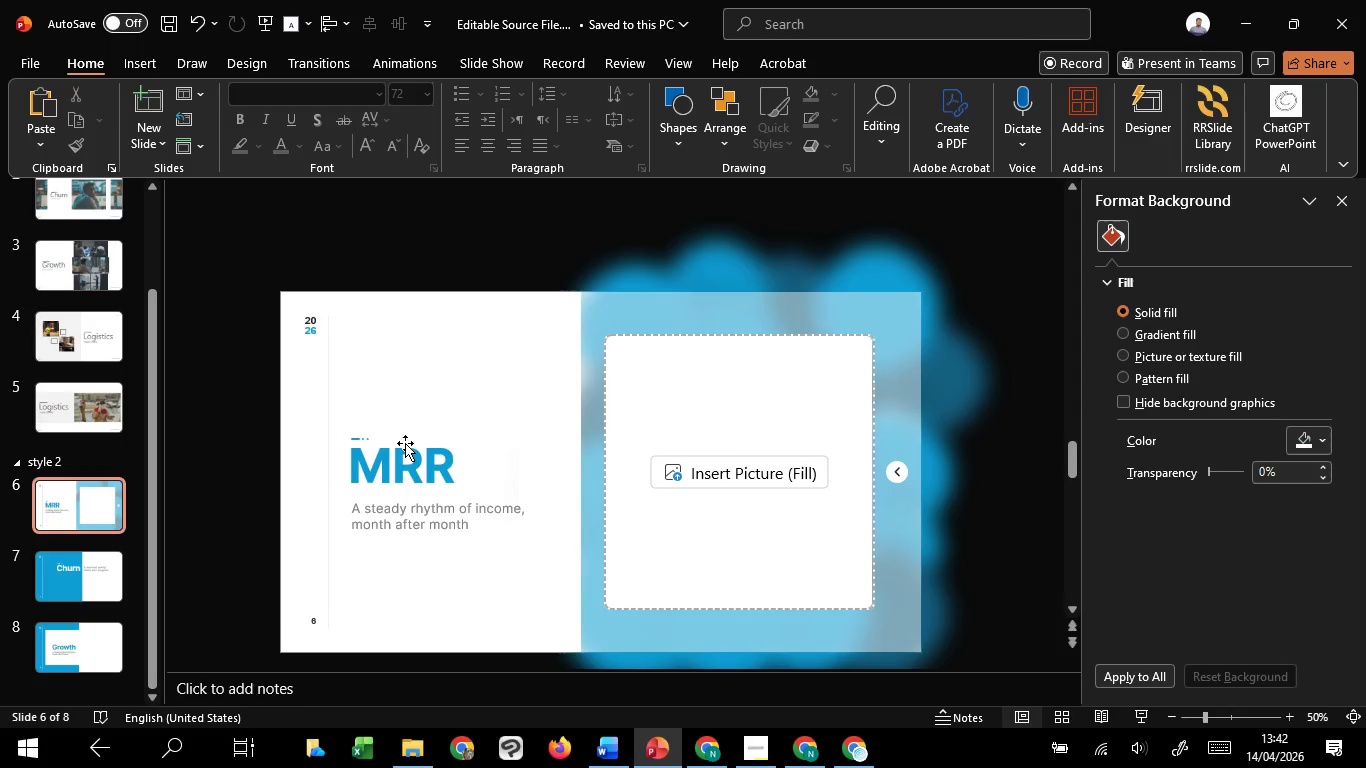 
scroll: coordinate [423, 430], scroll_direction: down, amount: 7.0
 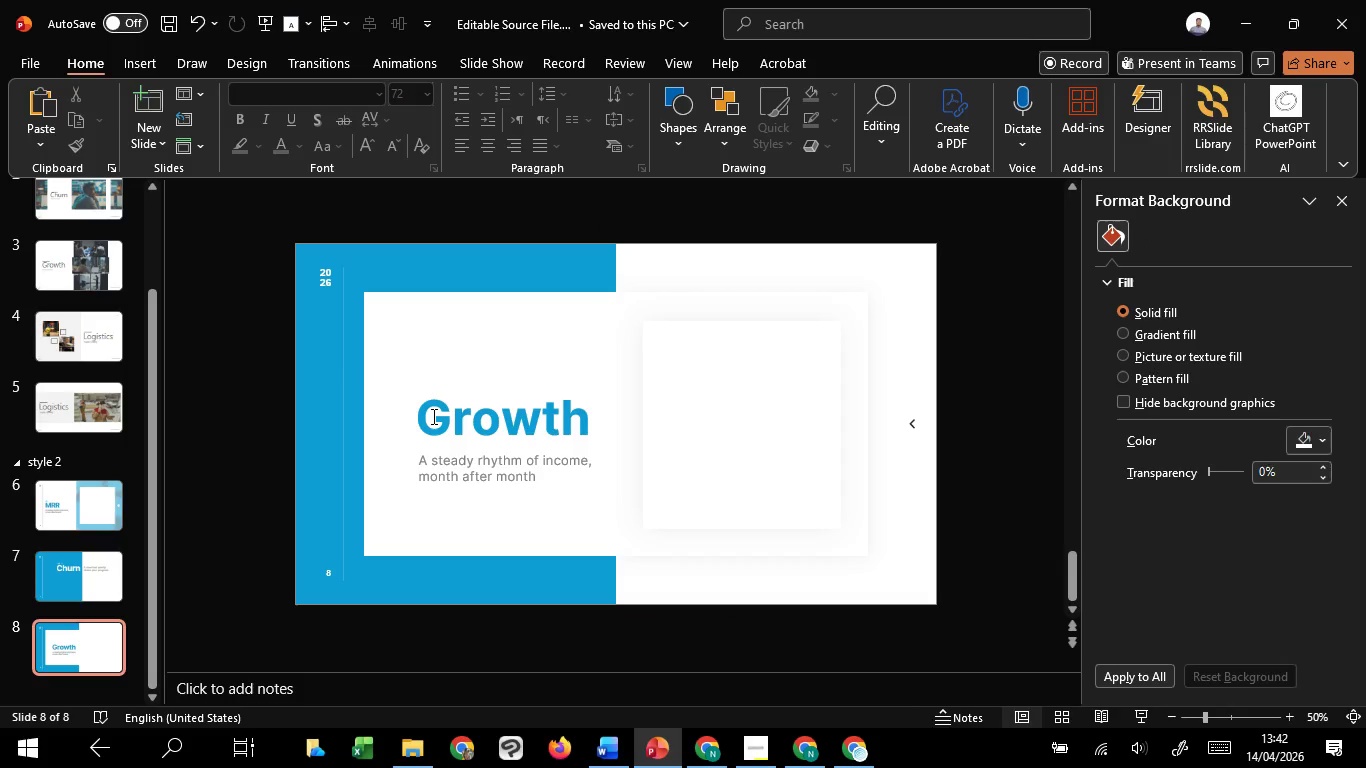 
scroll: coordinate [432, 416], scroll_direction: up, amount: 1.0
 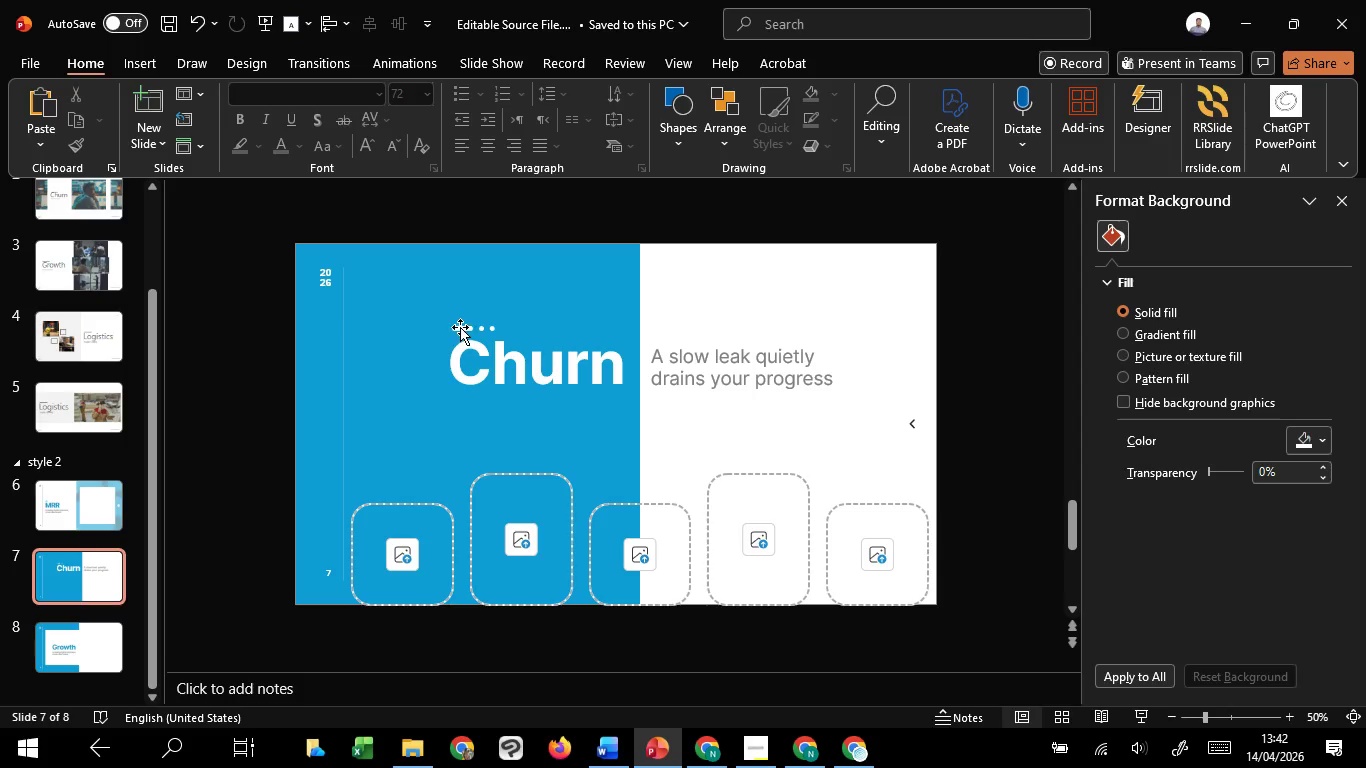 
left_click([460, 327])
 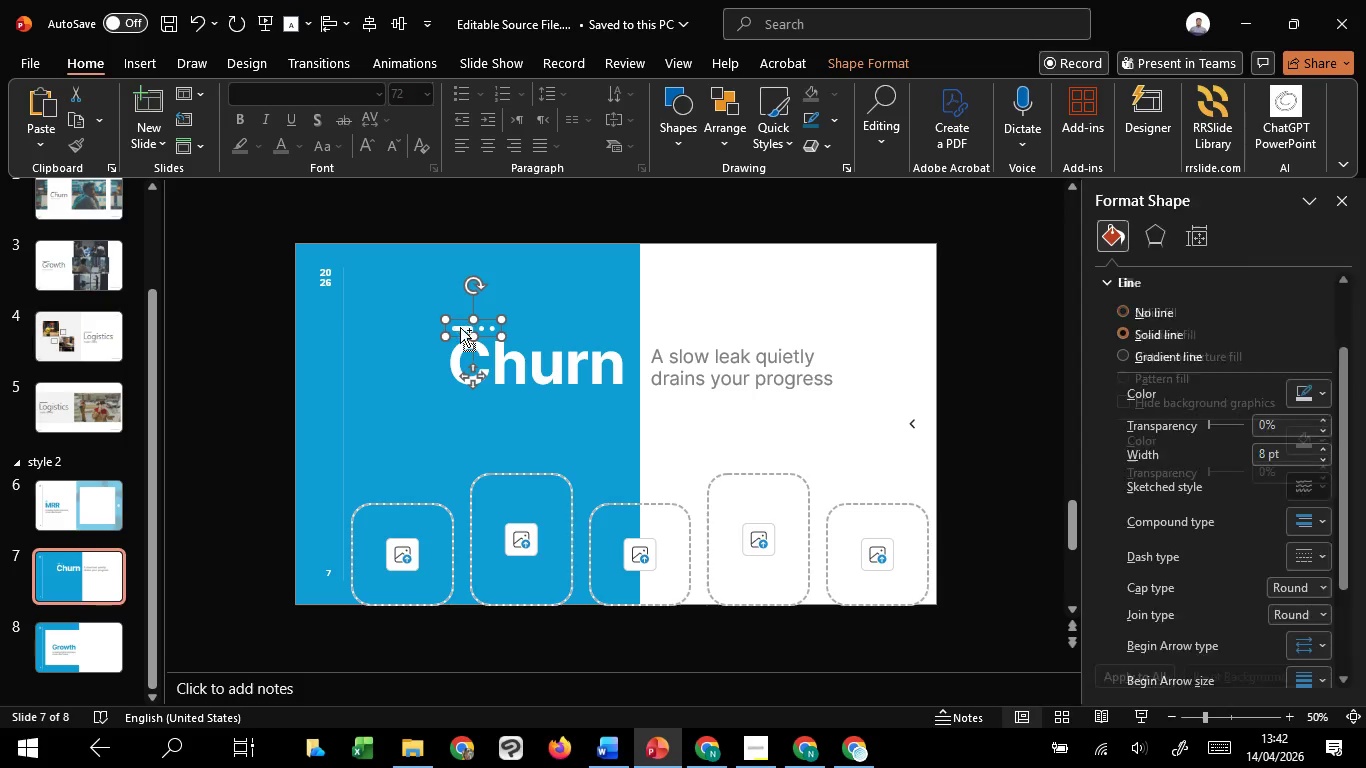 
key(Control+C)
 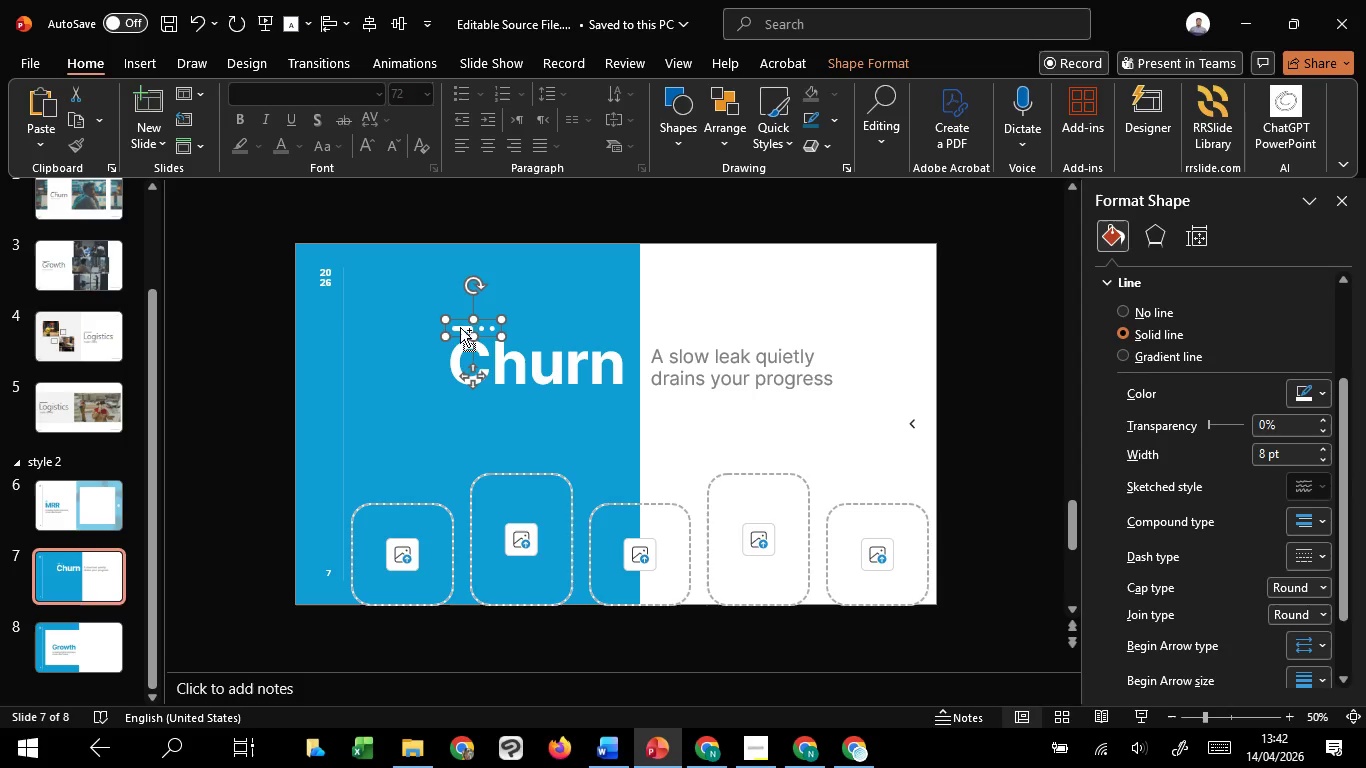 
key(Control+C)
 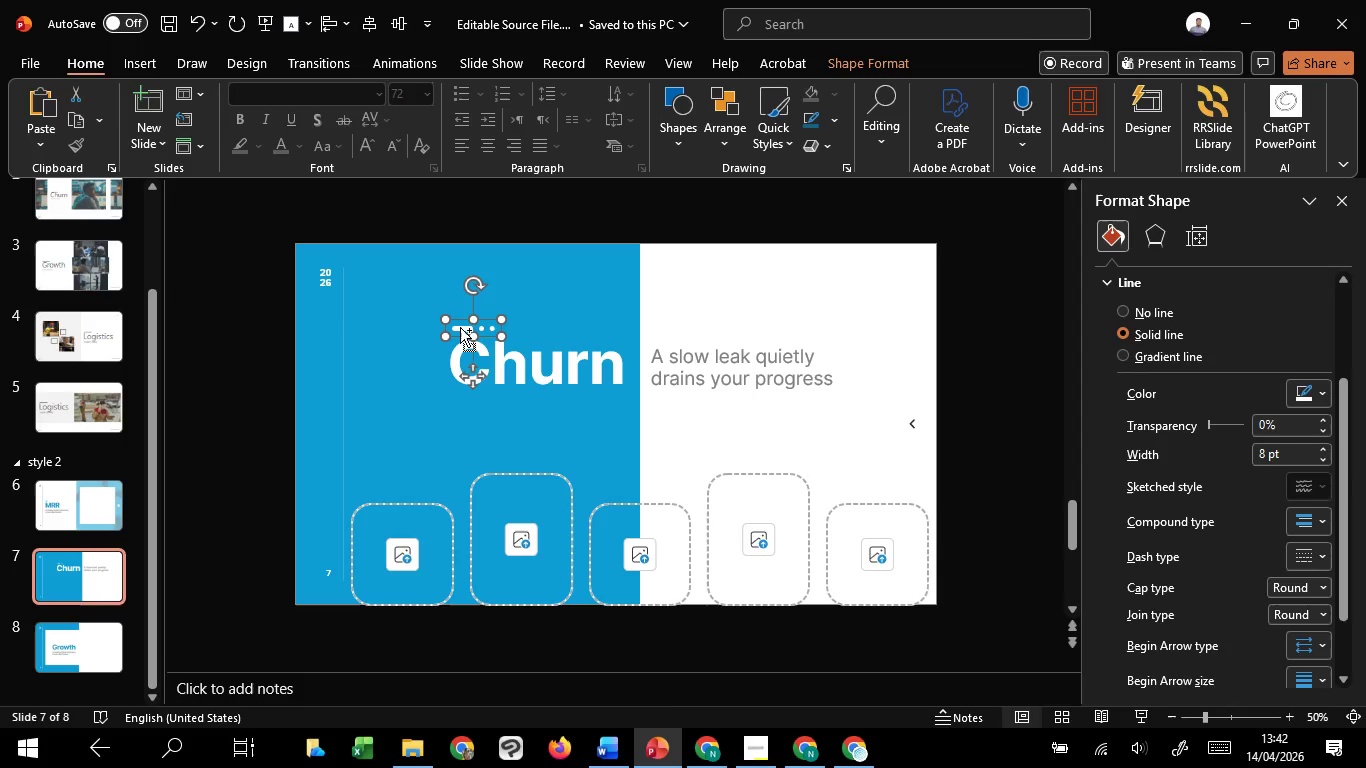 
key(Control+C)
 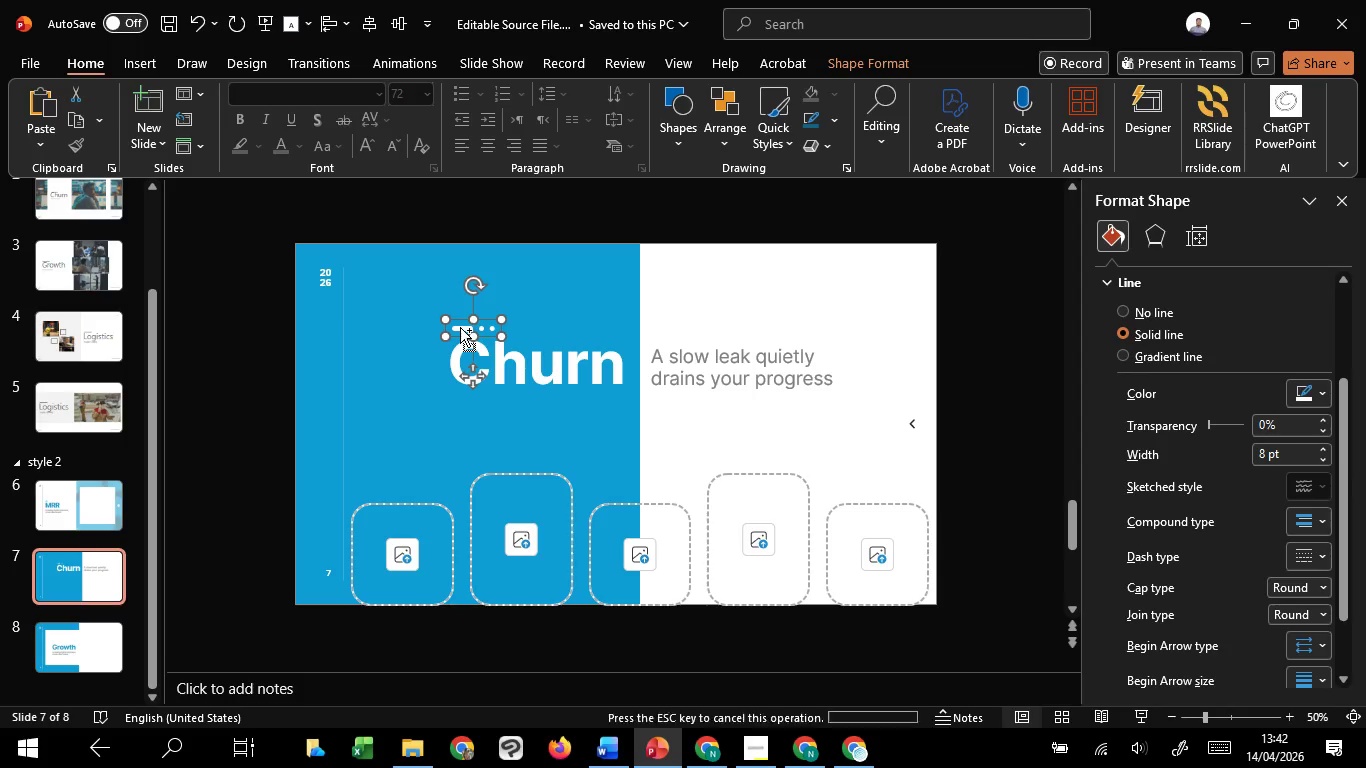 
key(Control+C)
 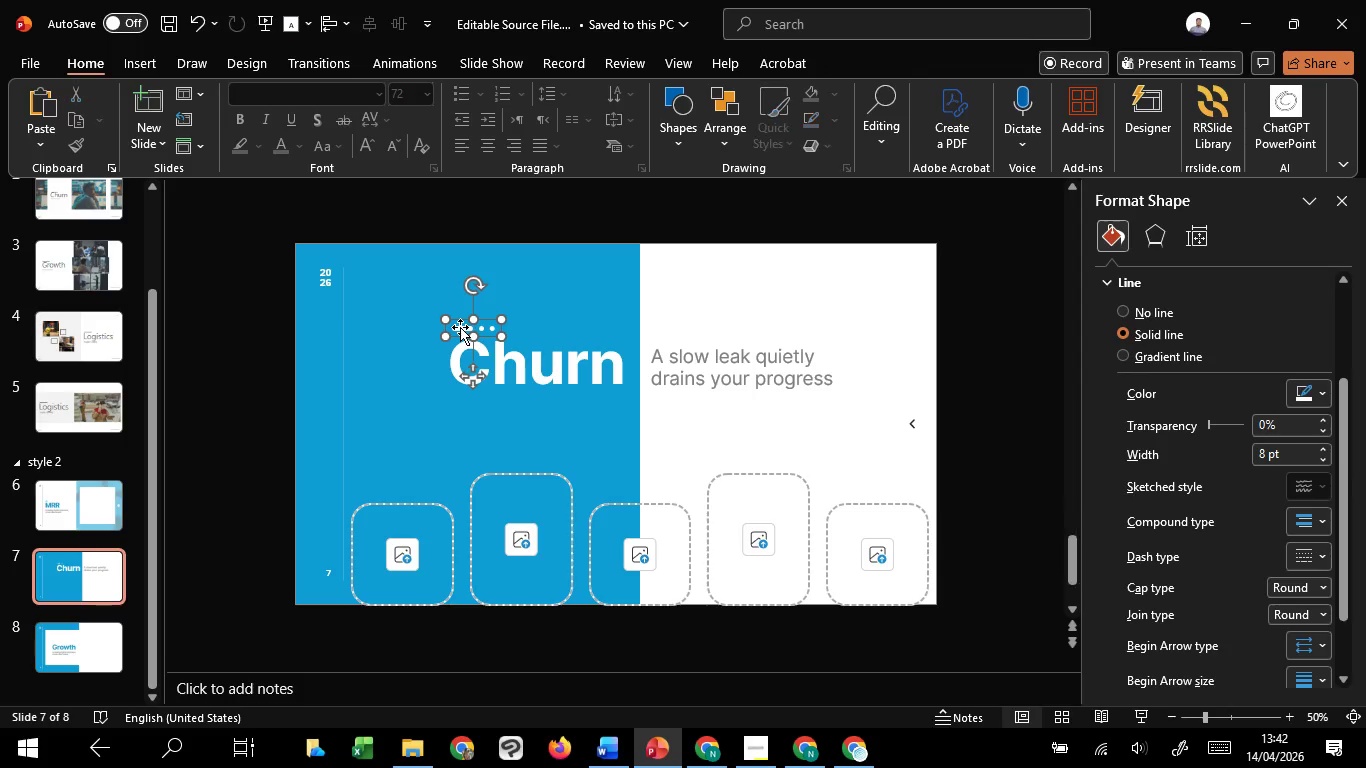 
scroll: coordinate [460, 327], scroll_direction: down, amount: 1.0
 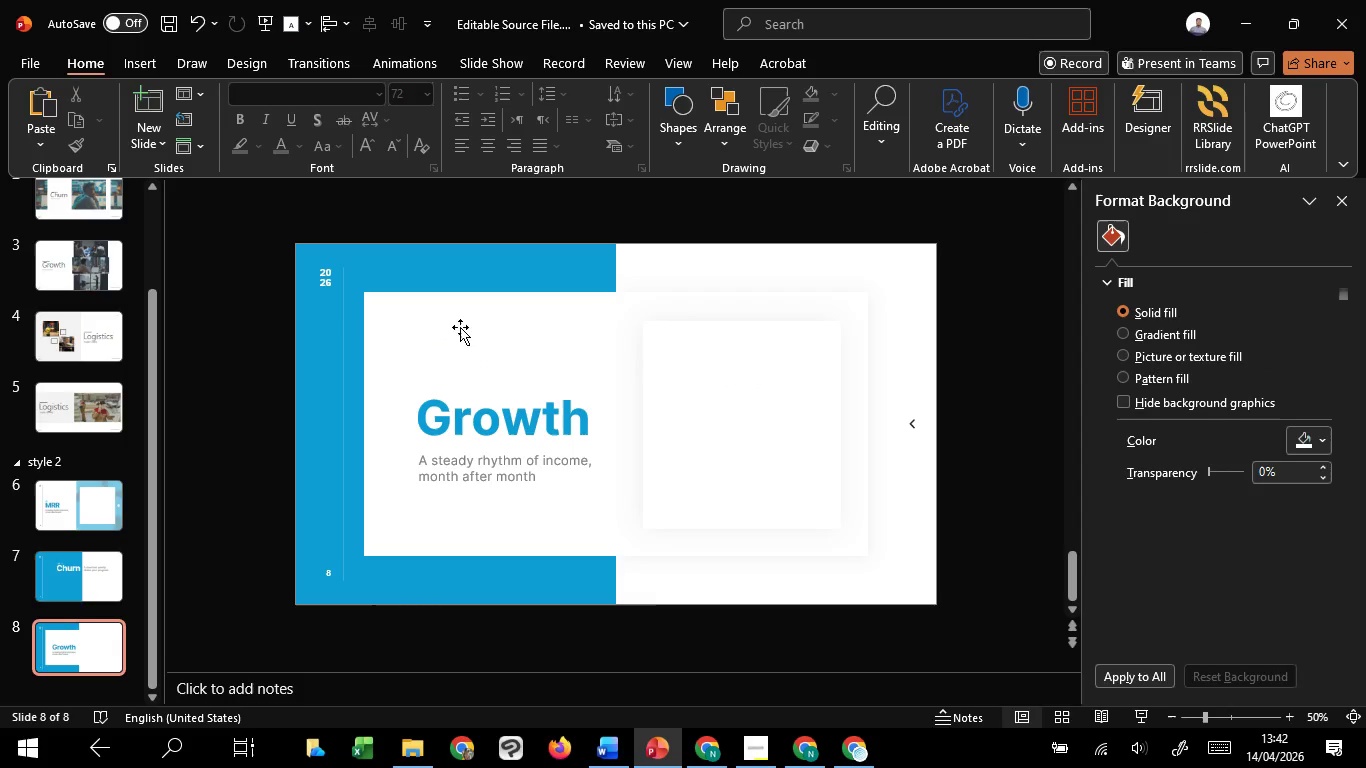 
key(Control+V)
 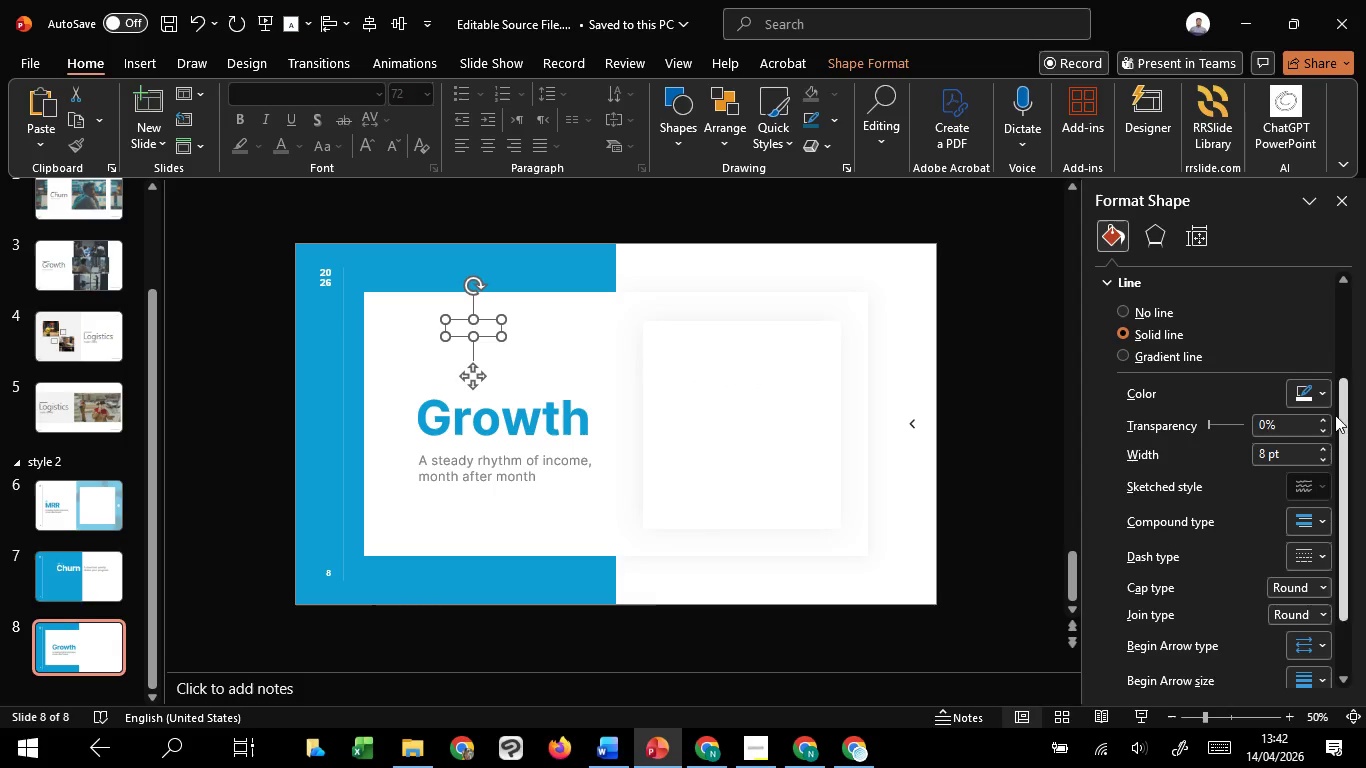 
left_click([1325, 387])
 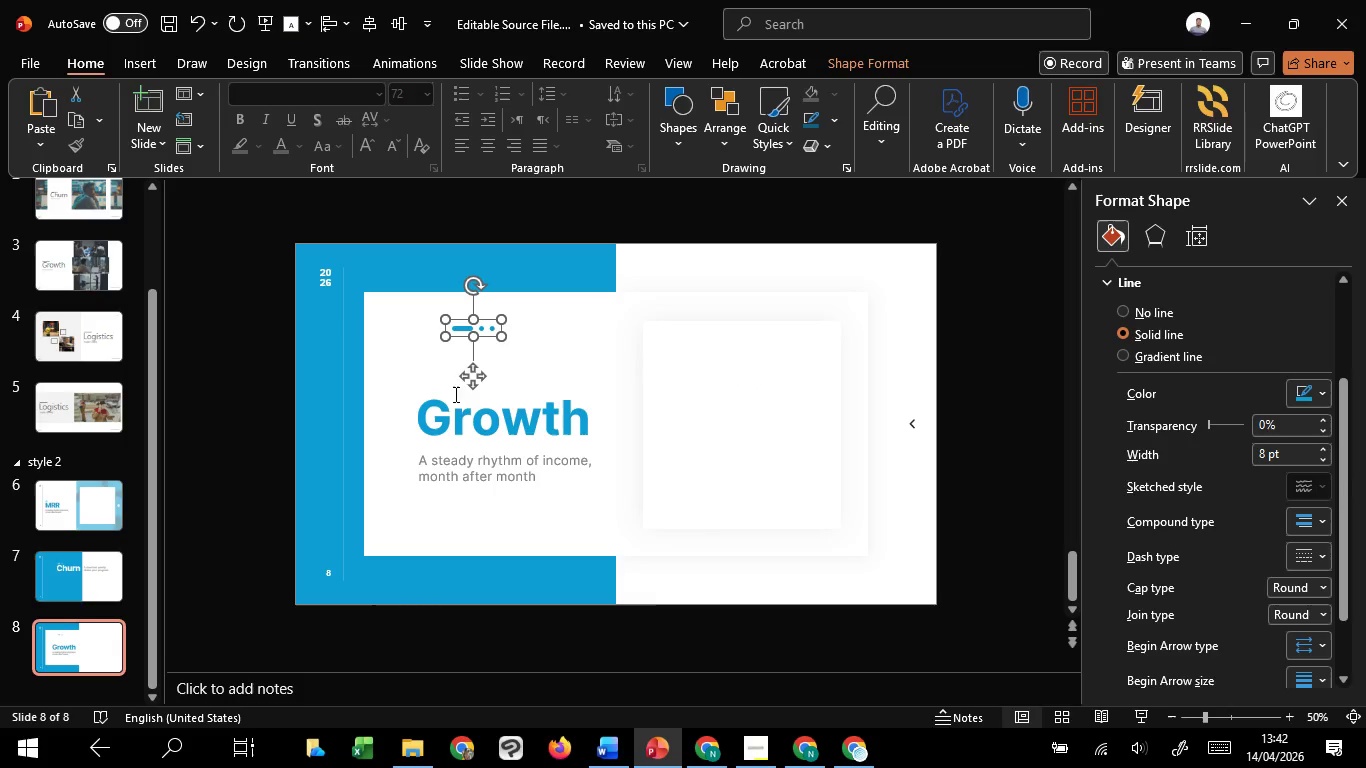 
left_click_drag(start_coordinate=[479, 374], to_coordinate=[445, 429])
 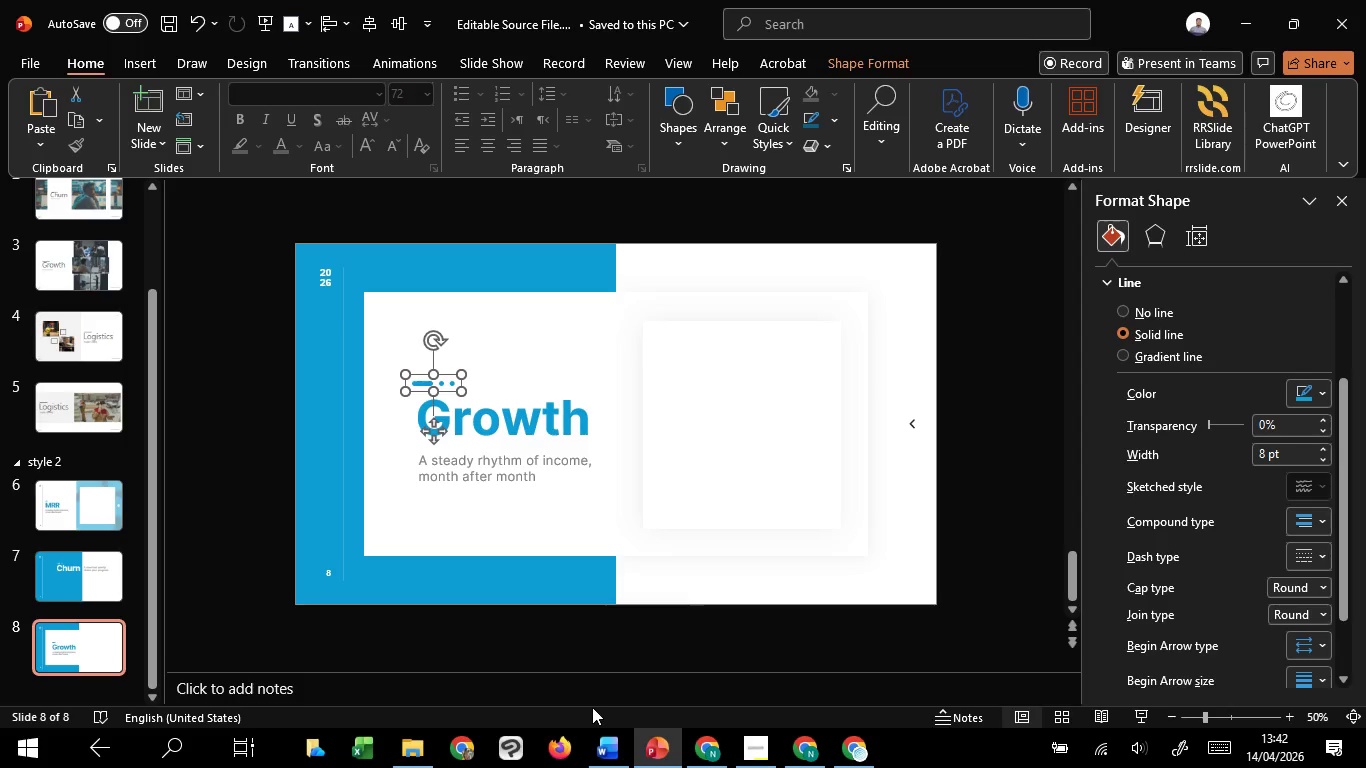 
key(ArrowRight)
 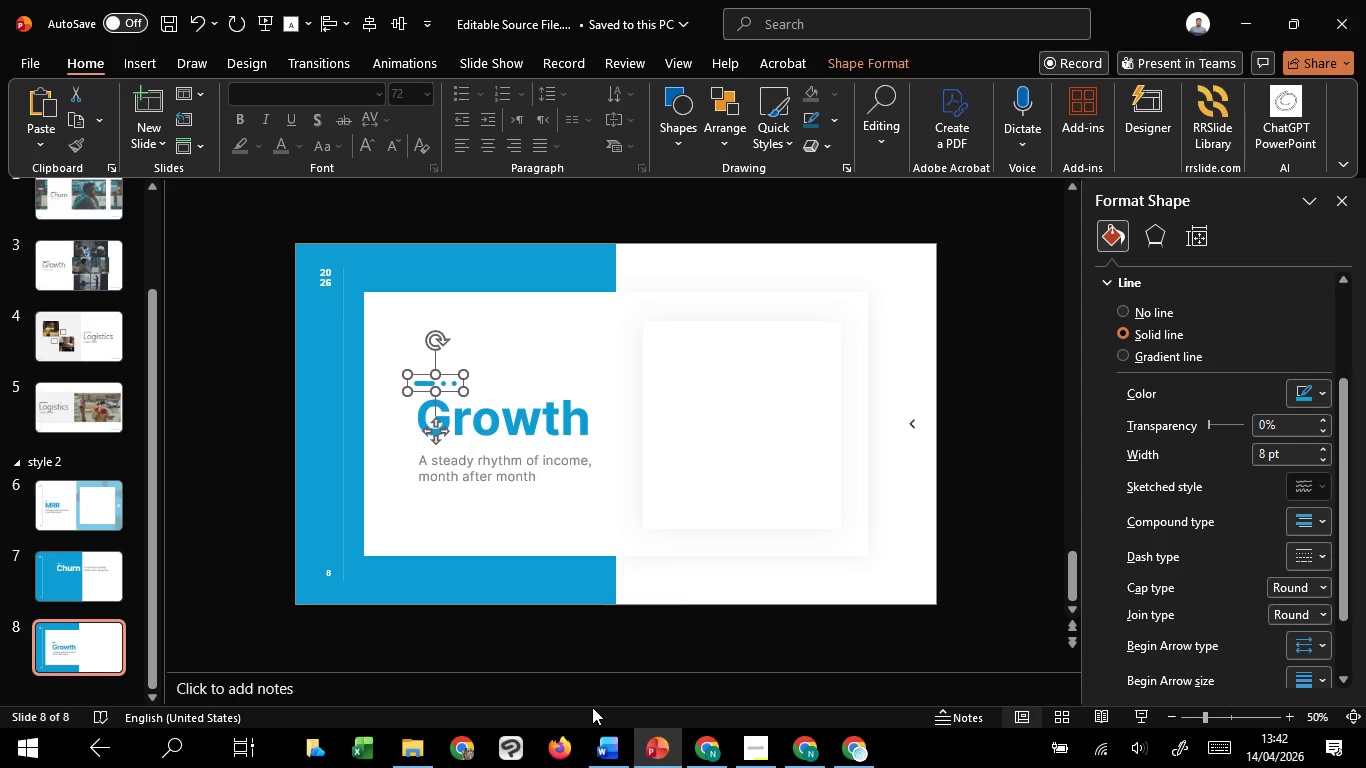 
key(ArrowRight)
 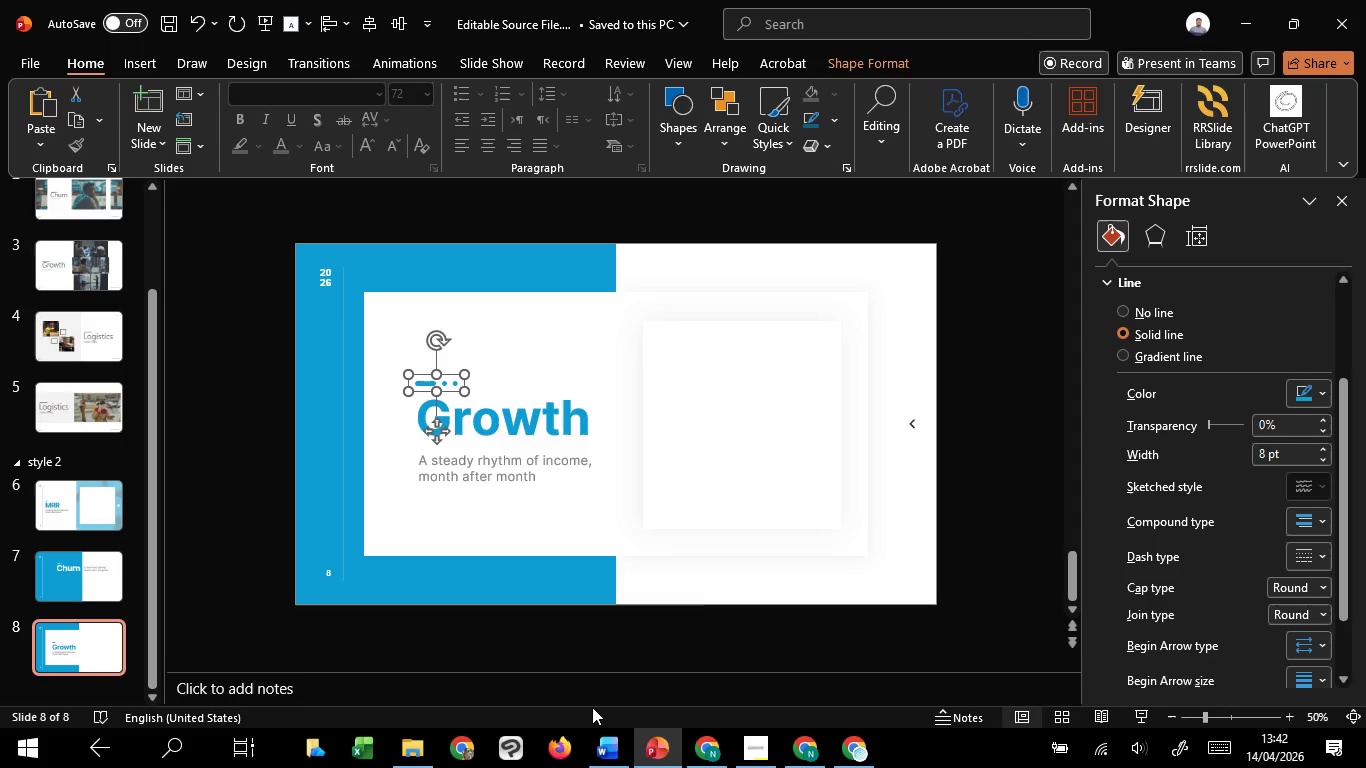 
key(ArrowRight)
 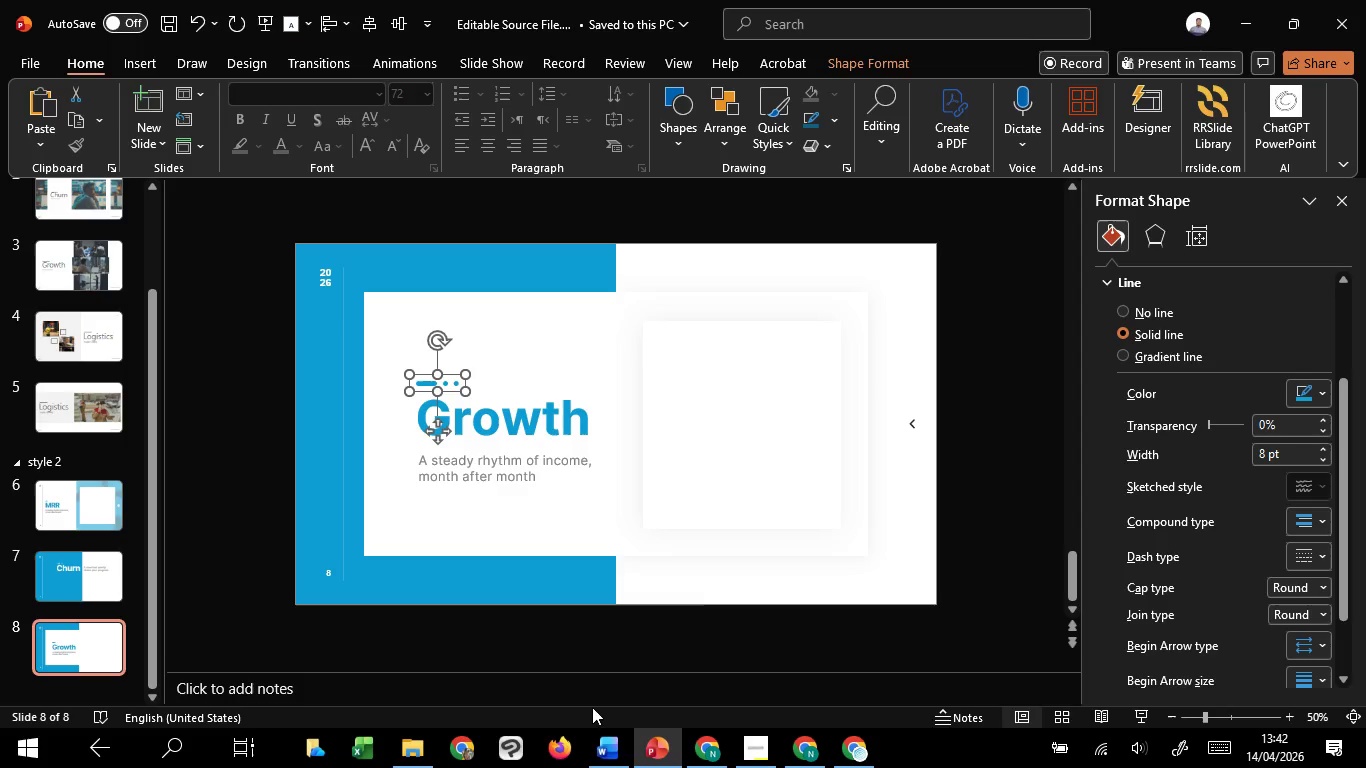 
key(ArrowRight)
 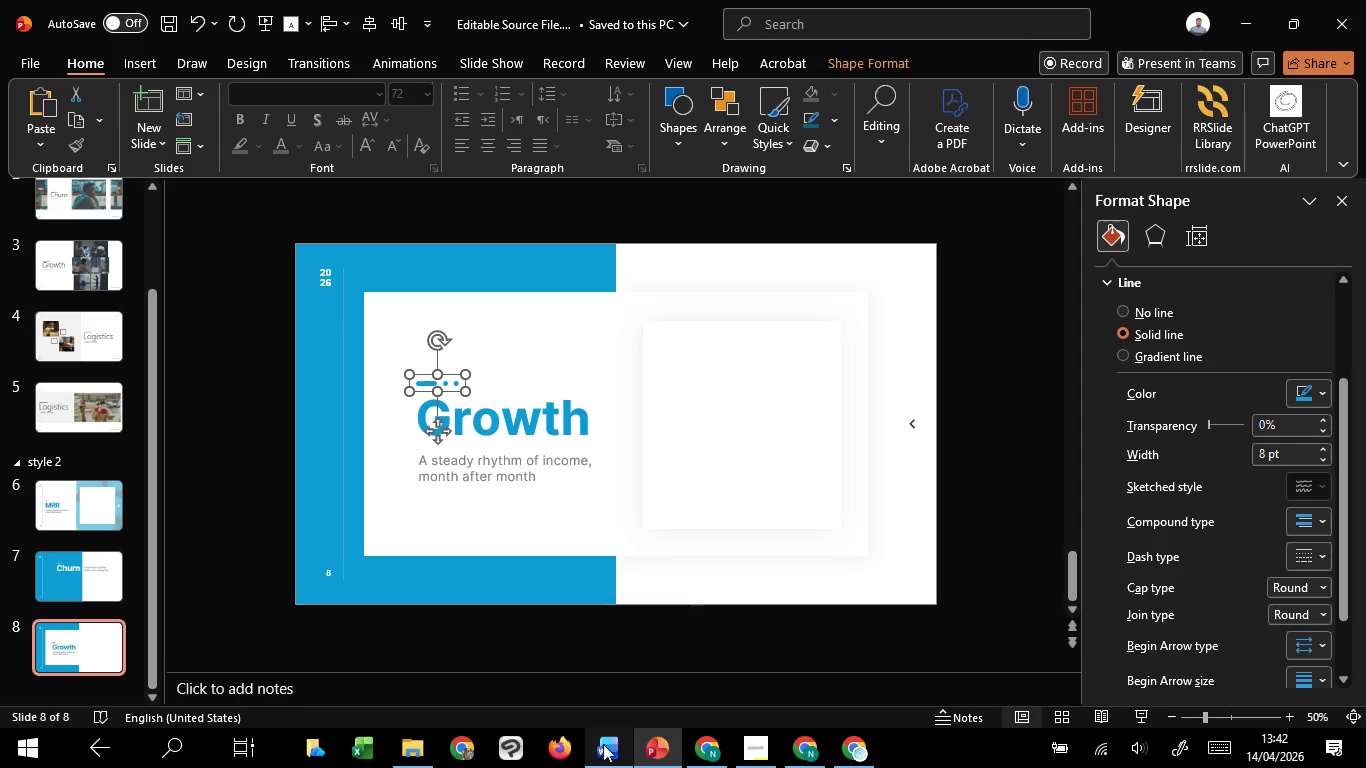 
key(ArrowRight)
 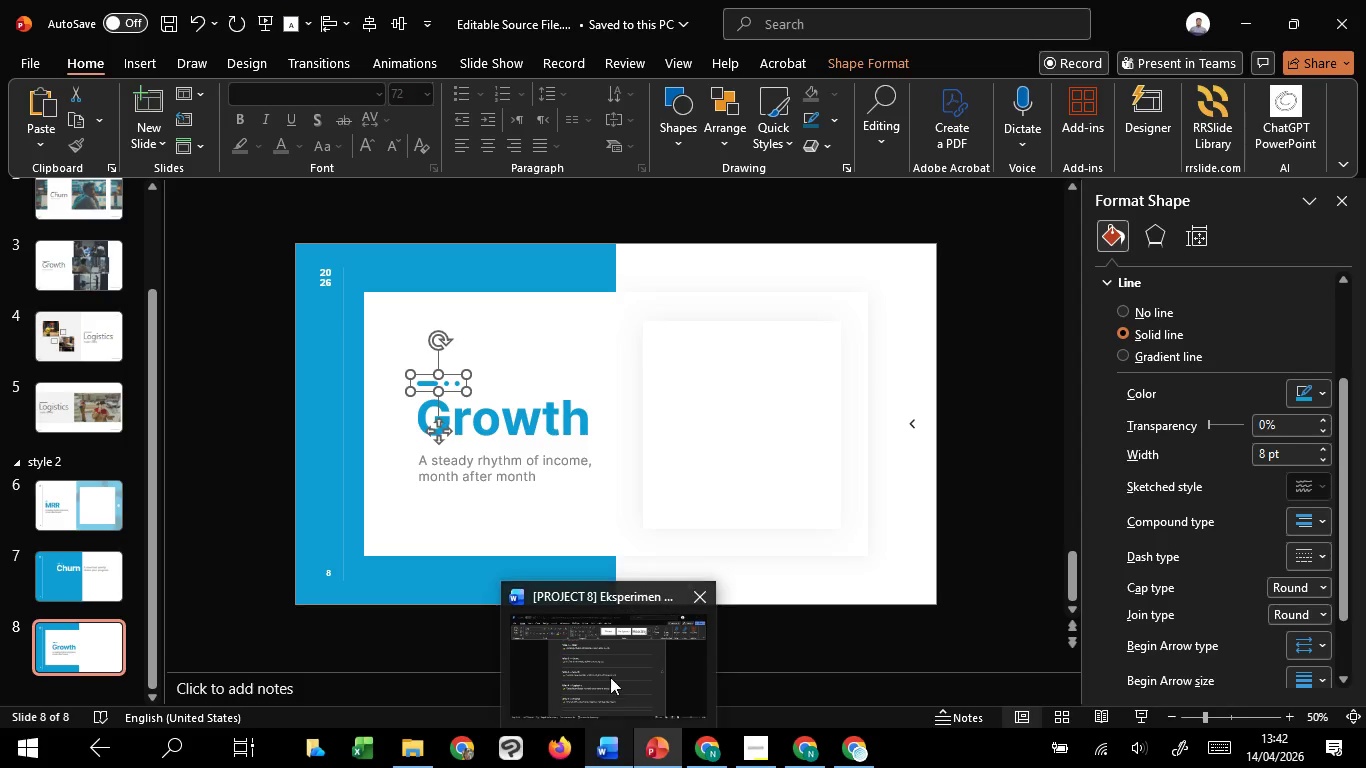 
left_click([610, 677])
 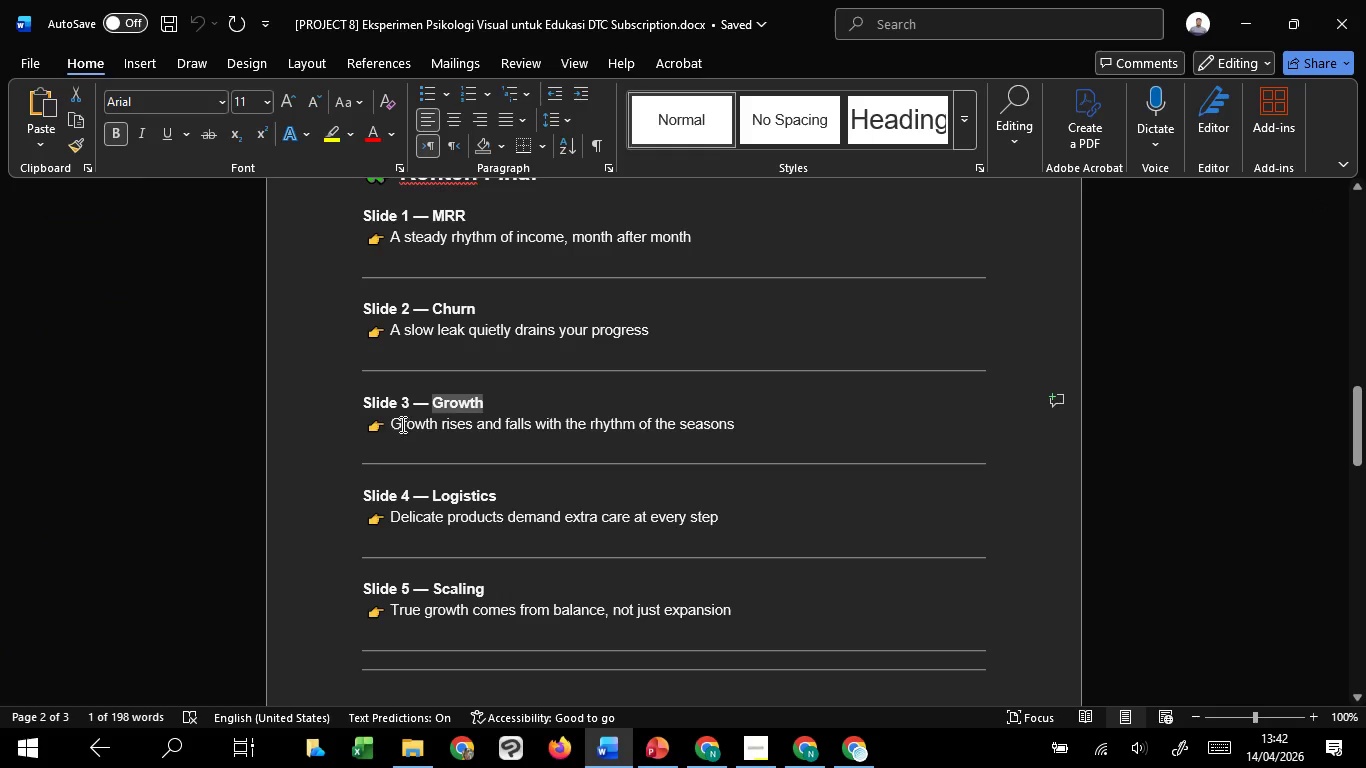 
left_click_drag(start_coordinate=[385, 417], to_coordinate=[672, 421])
 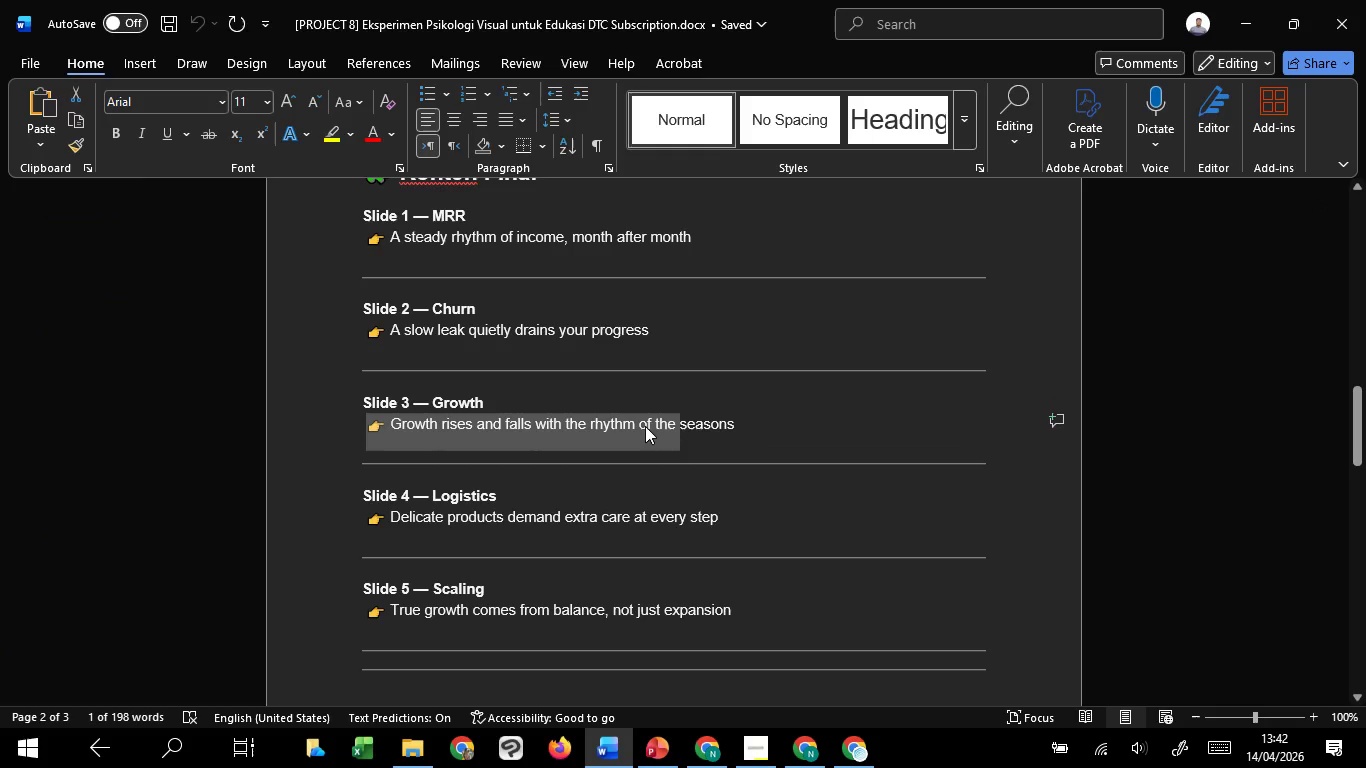 
left_click([645, 426])
 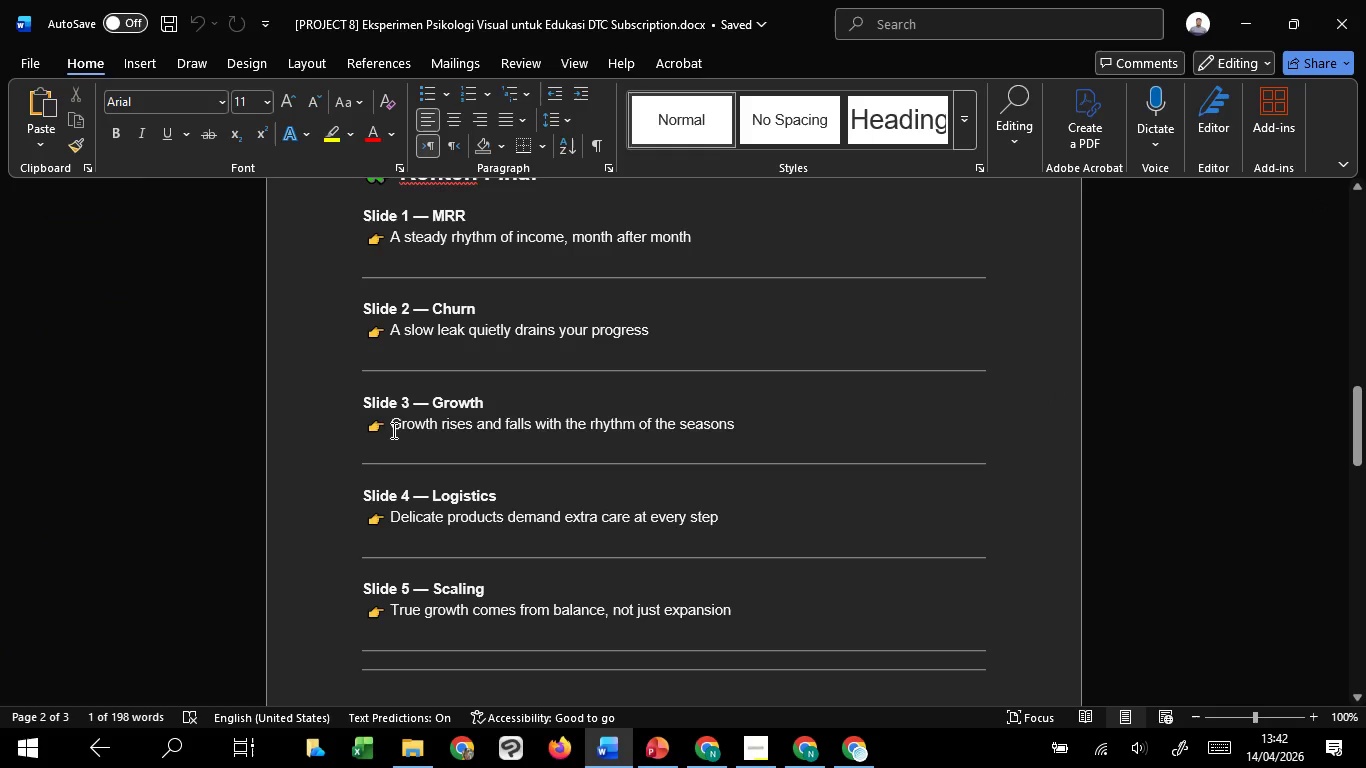 
left_click_drag(start_coordinate=[392, 430], to_coordinate=[740, 433])
 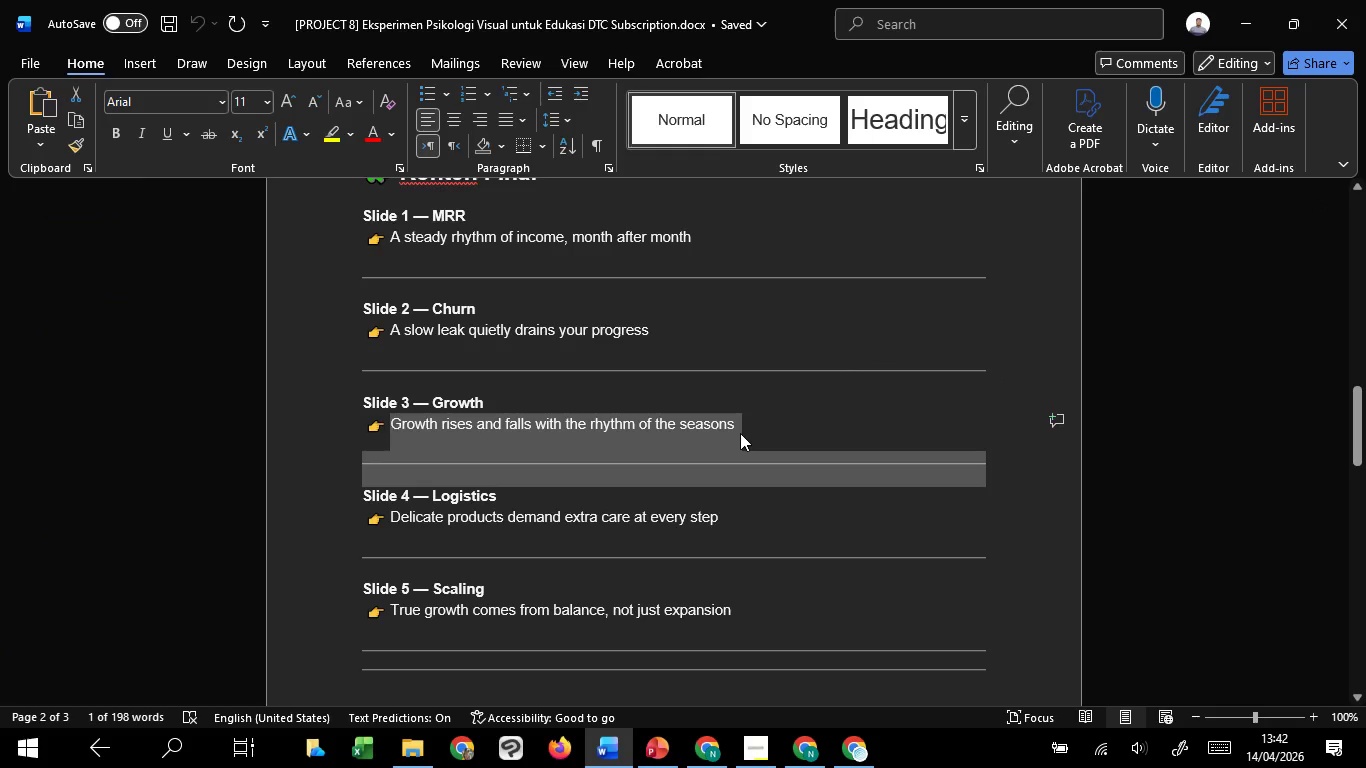 
left_click([740, 433])
 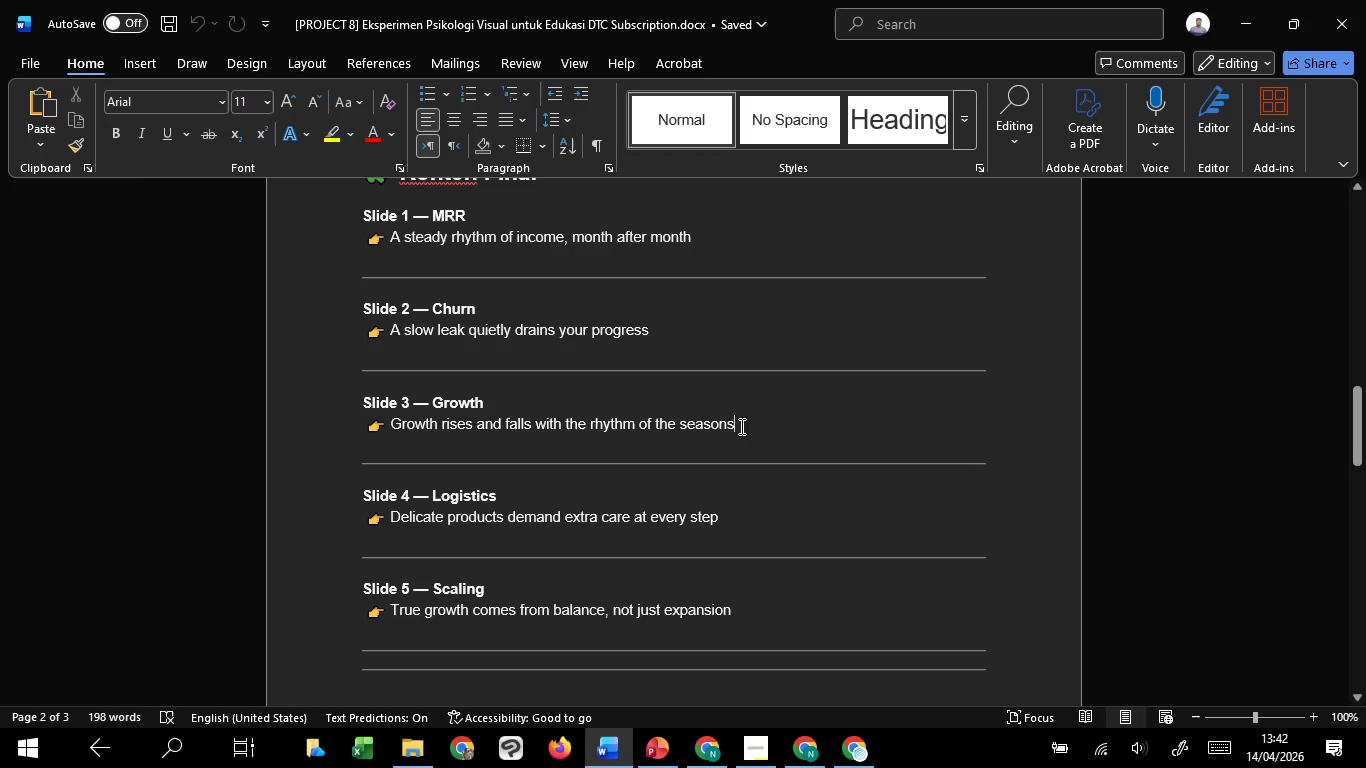 
left_click_drag(start_coordinate=[740, 426], to_coordinate=[395, 430])
 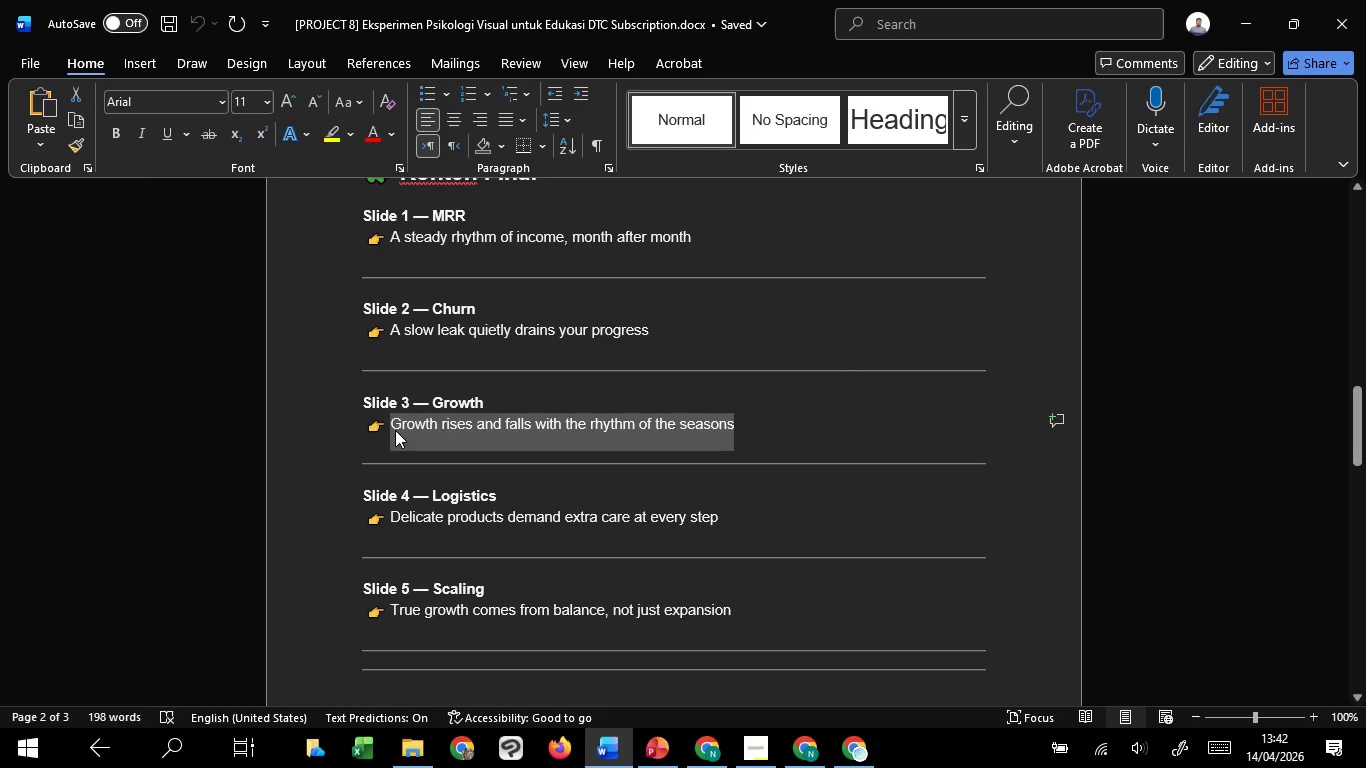 
key(Control+C)
 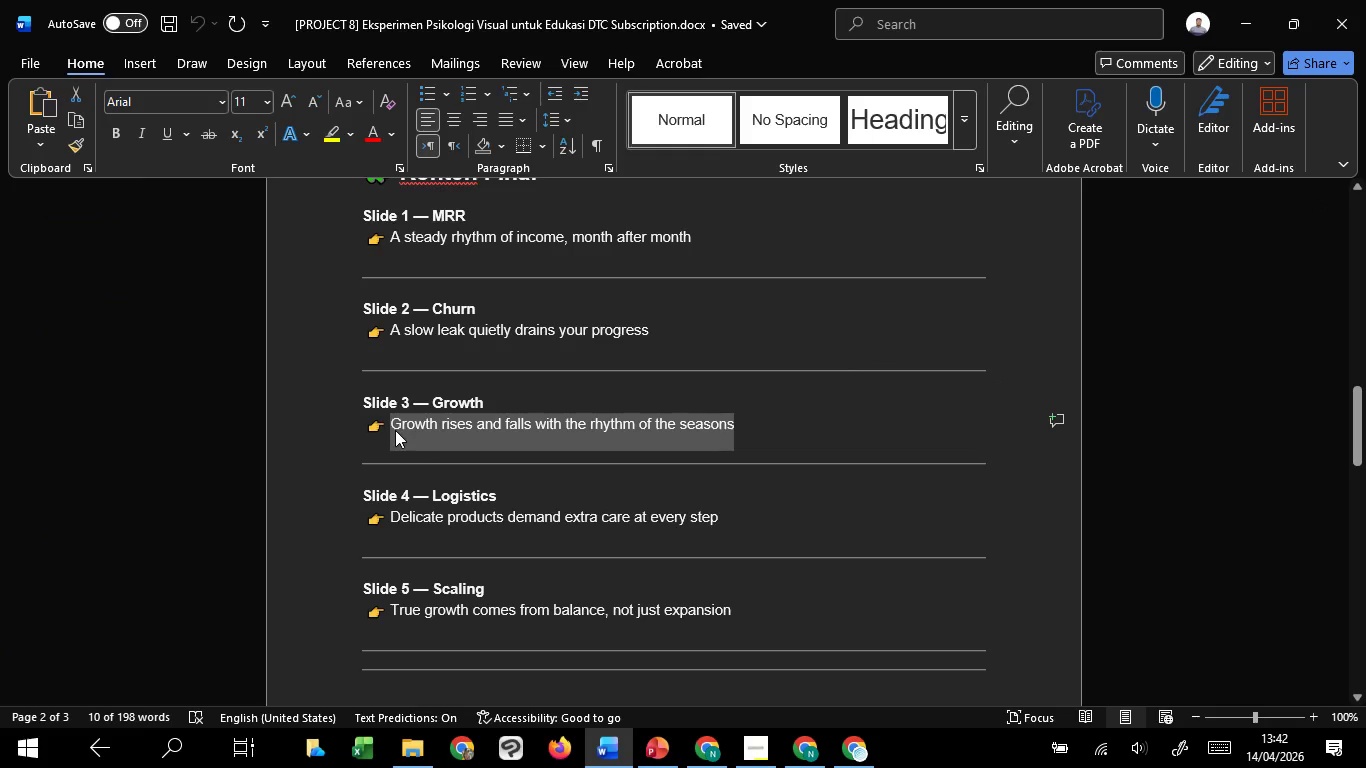 
key(Control+C)
 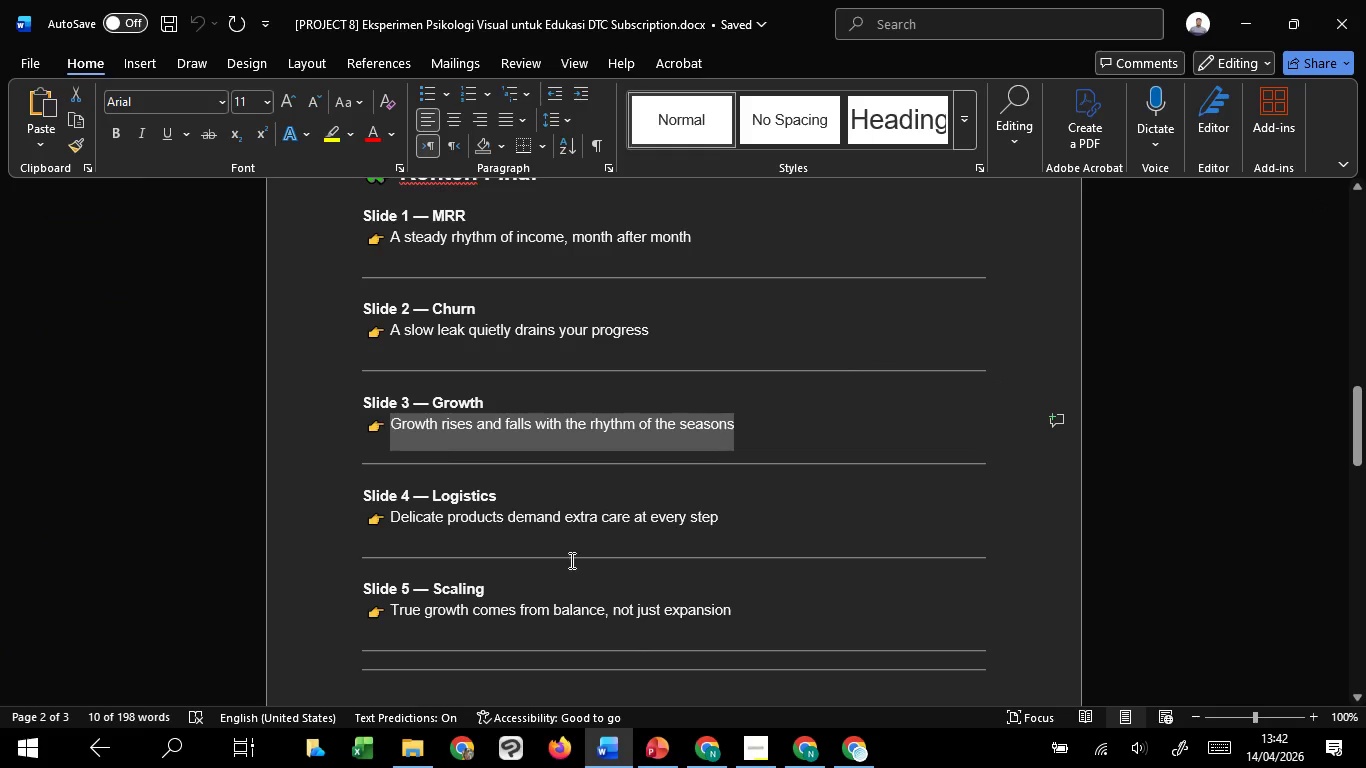 
key(Control+C)
 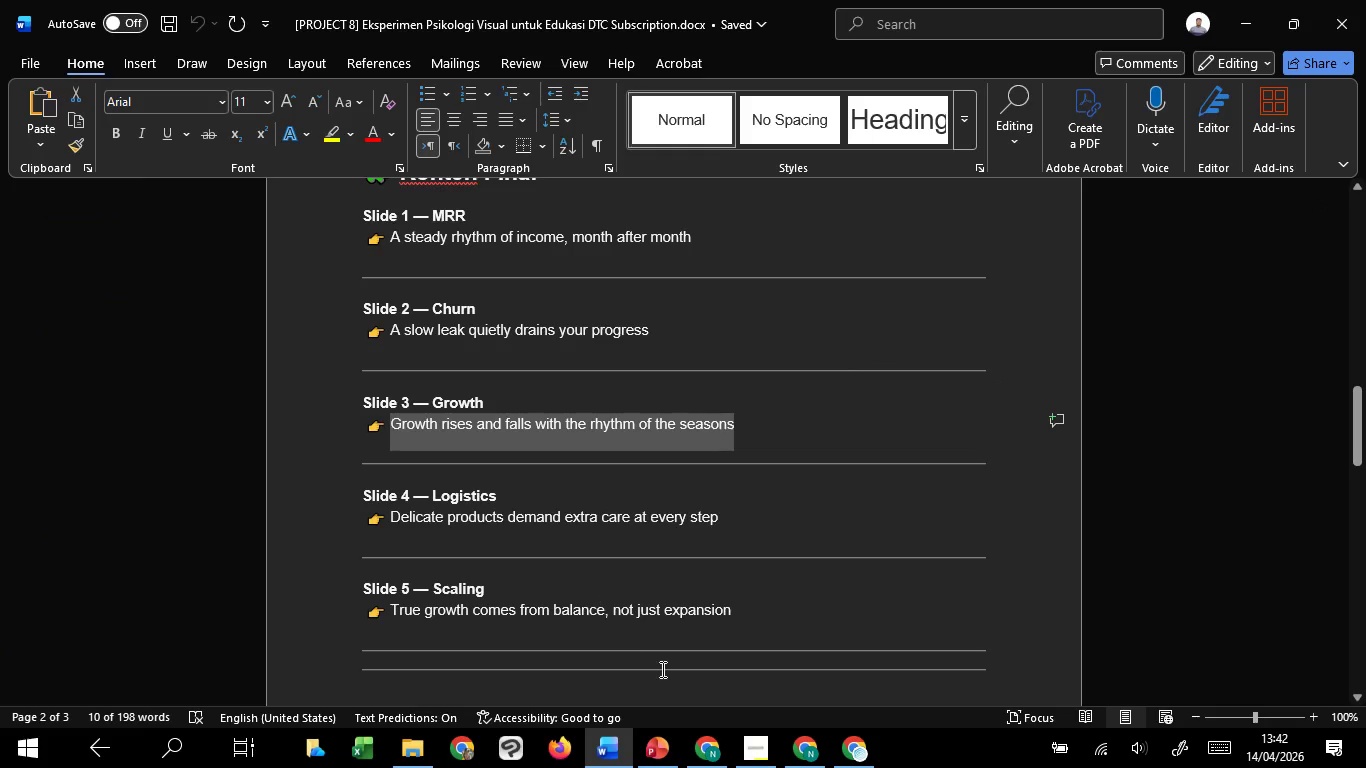 
key(Control+C)
 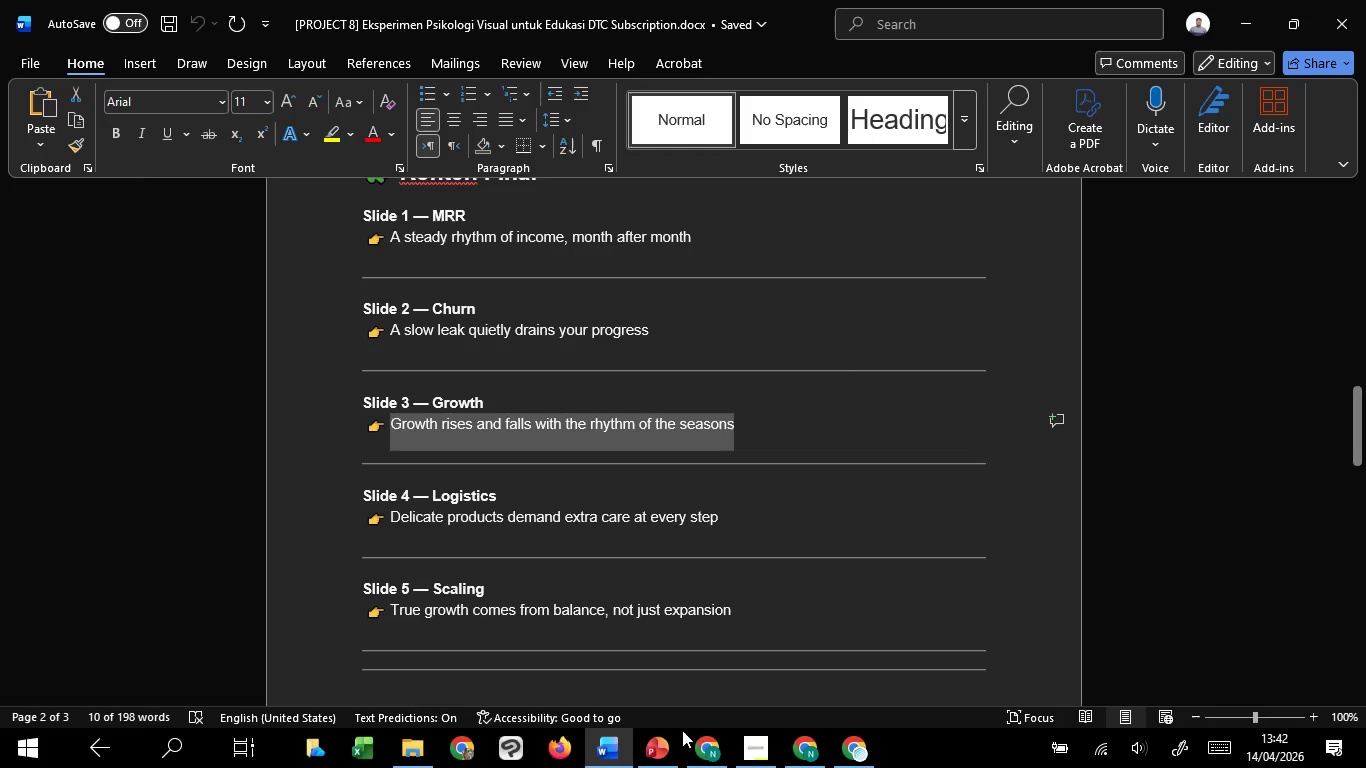 
key(Control+C)
 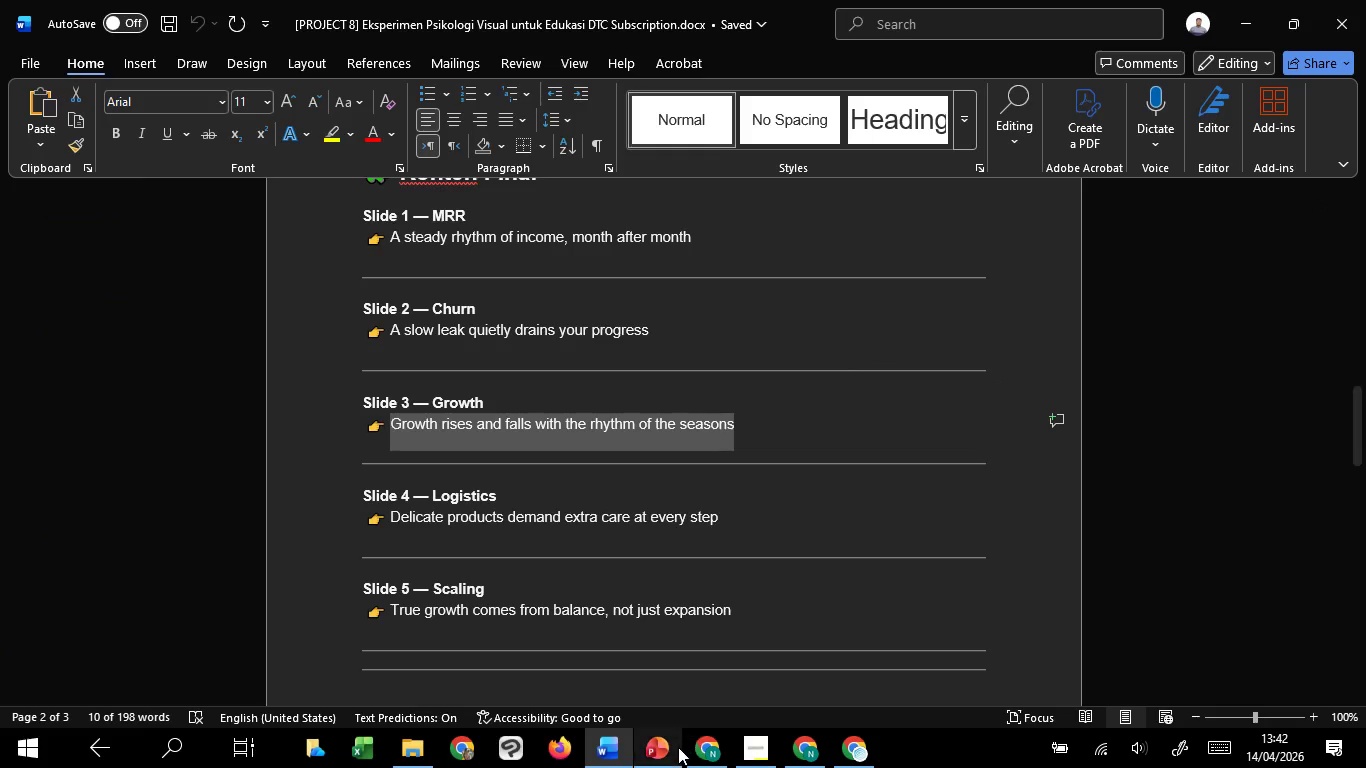 
key(Control+C)
 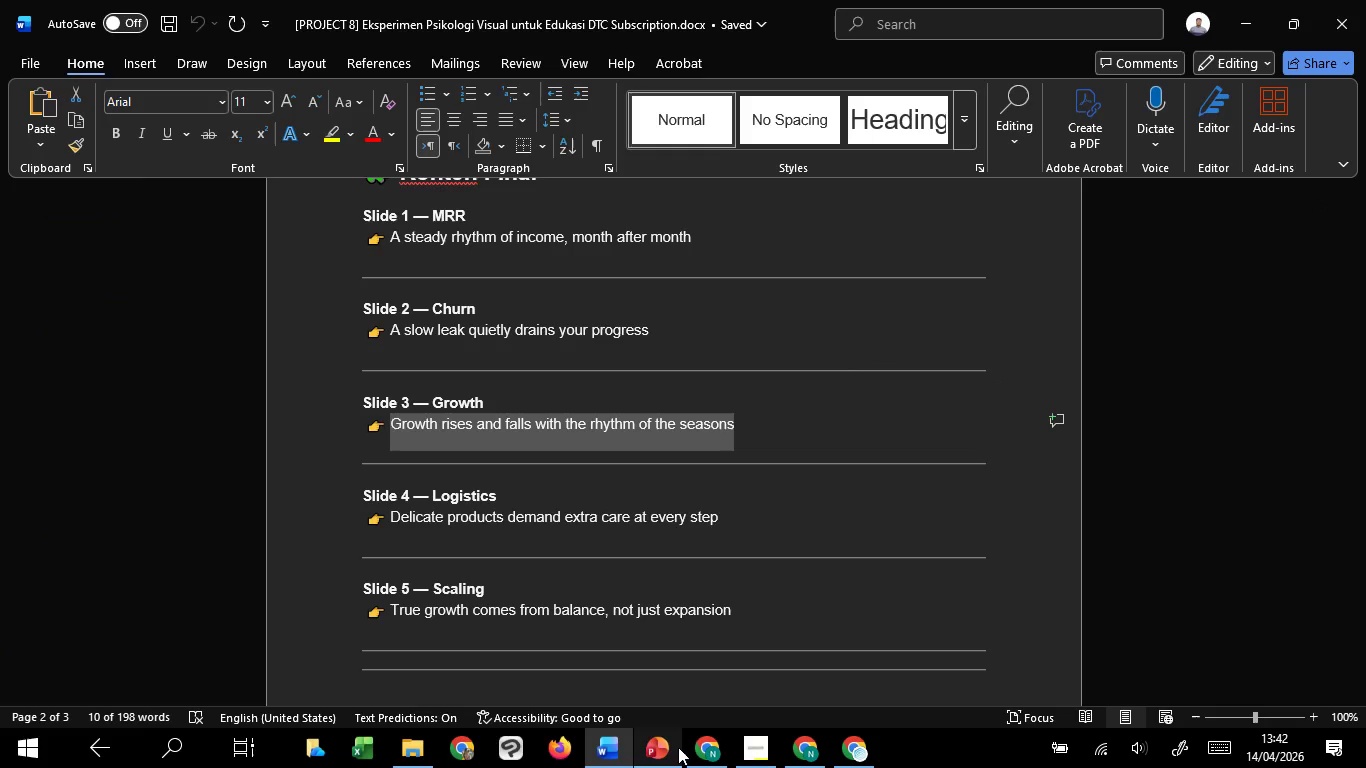 
key(Control+C)
 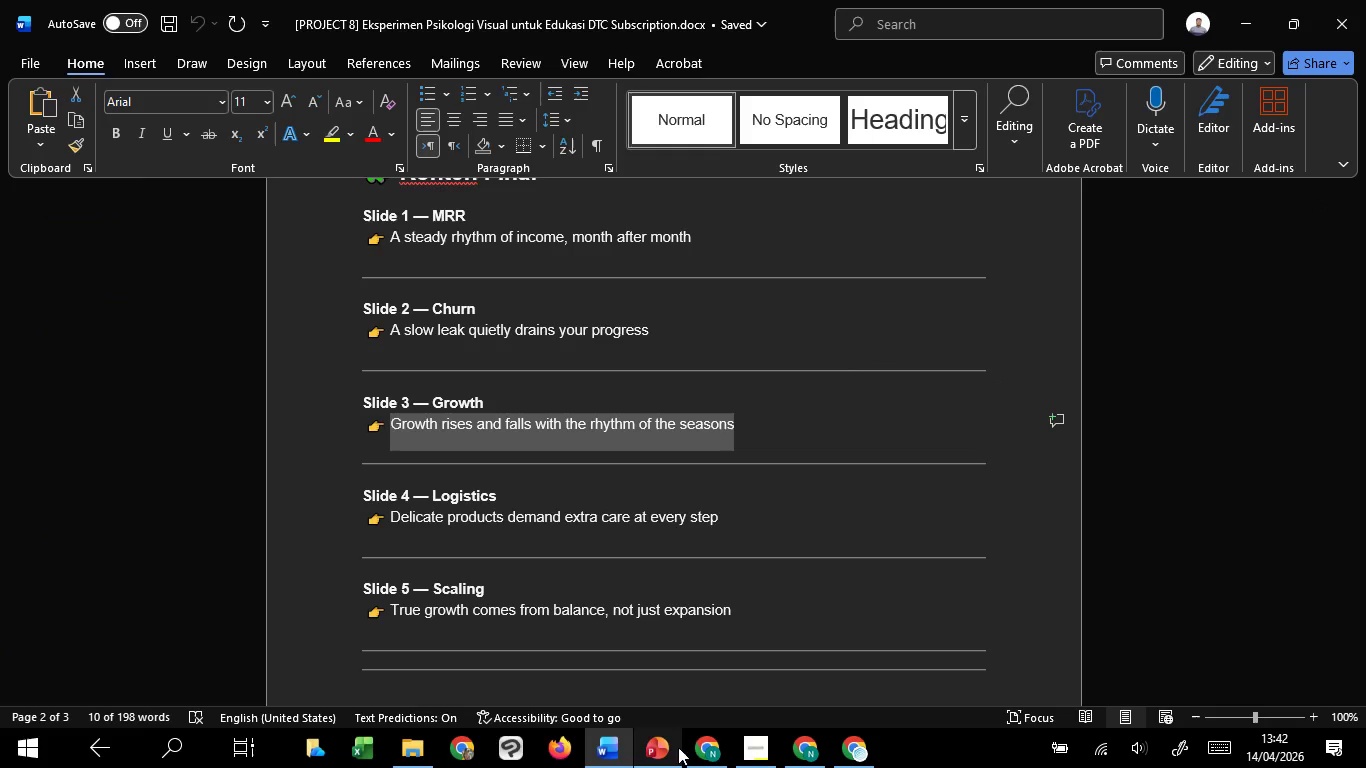 
key(Control+C)
 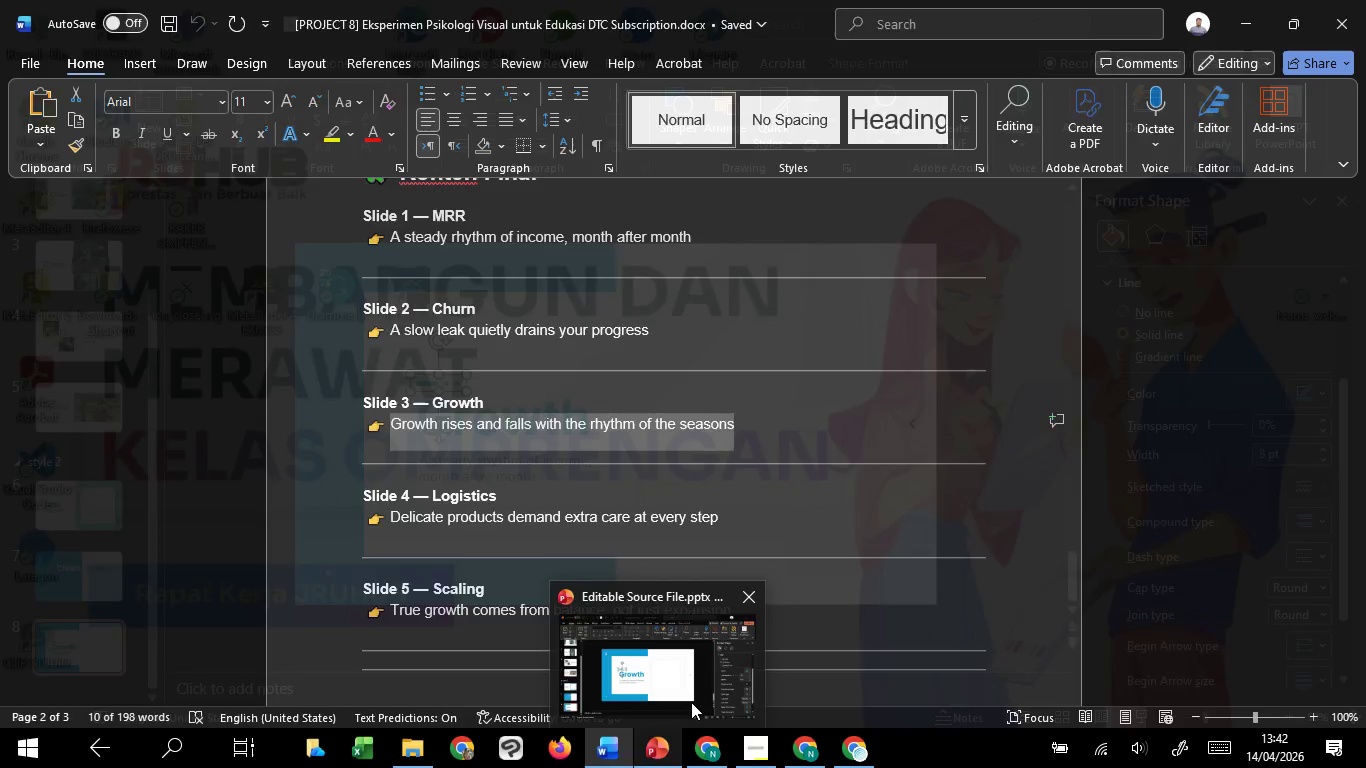 
left_click([691, 702])
 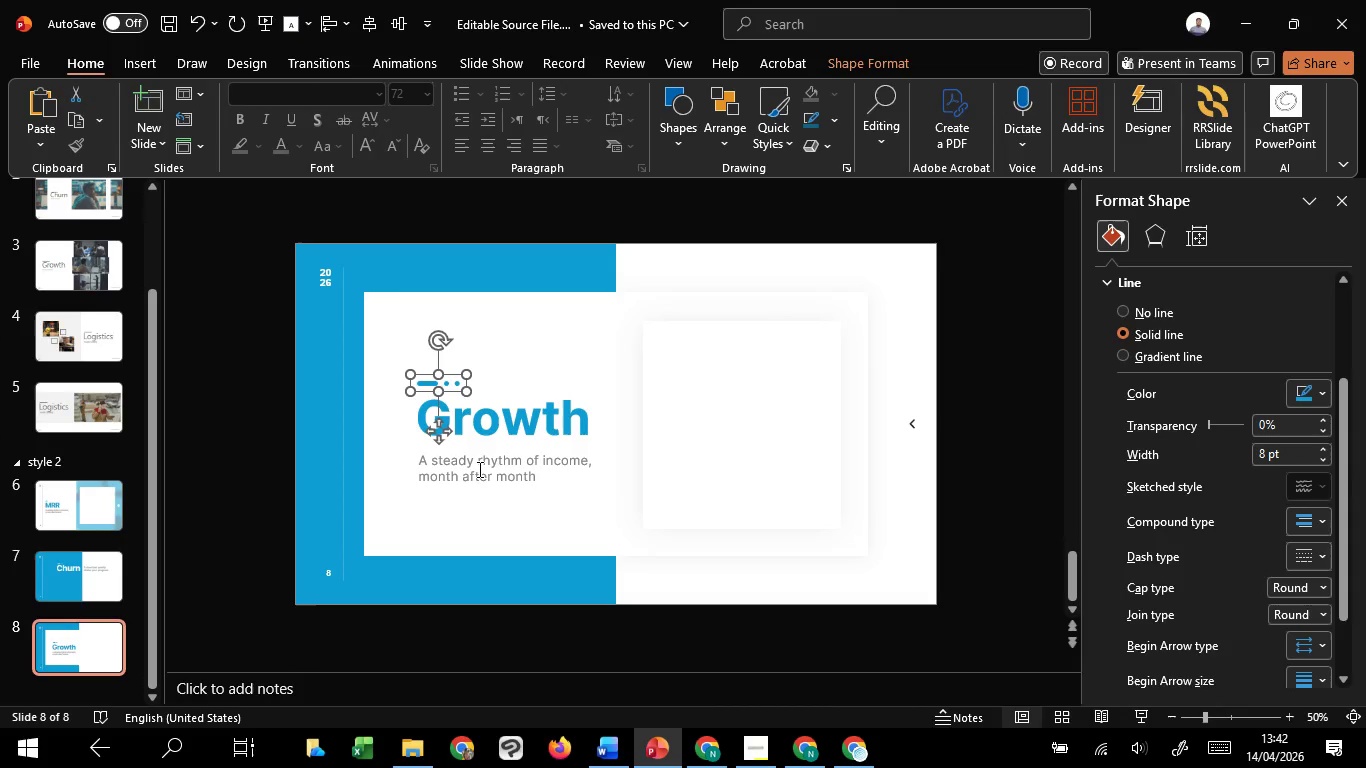 
left_click([478, 469])
 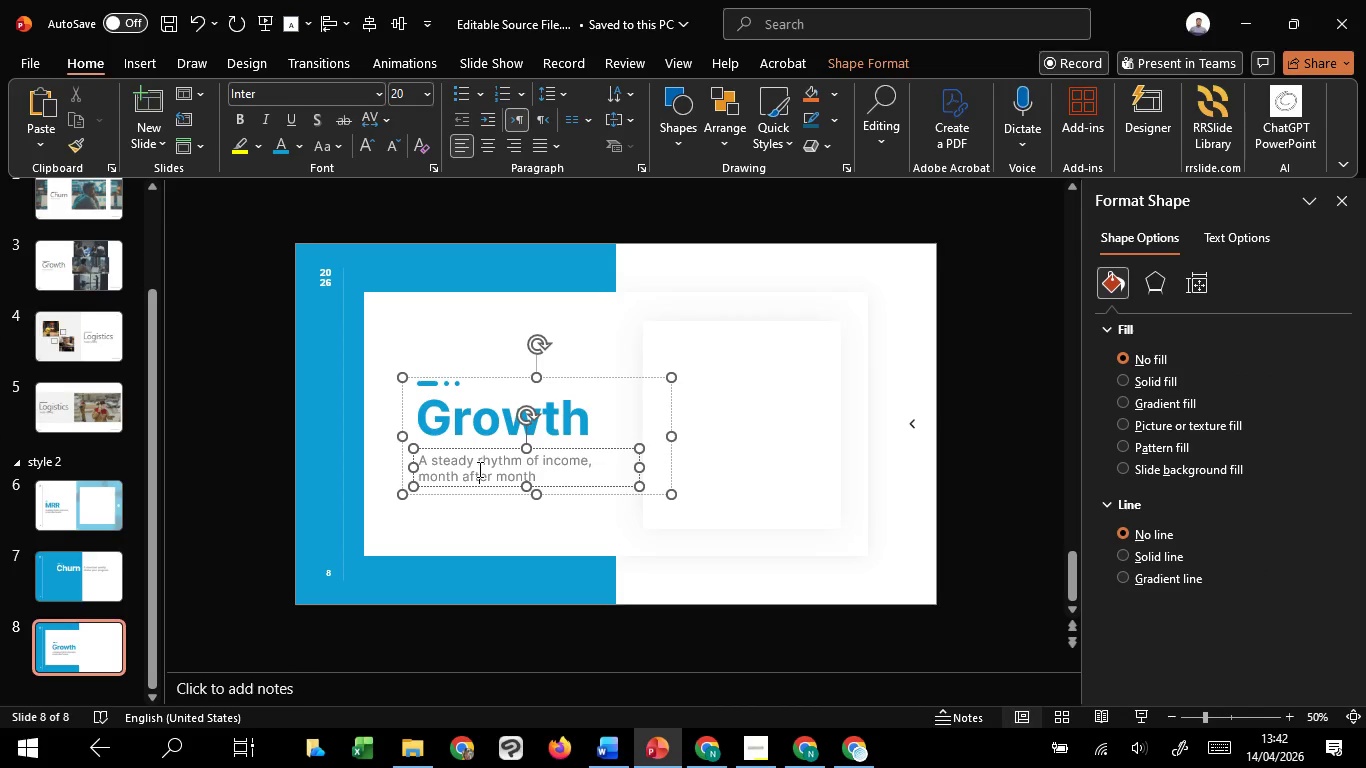 
key(Control+A)
 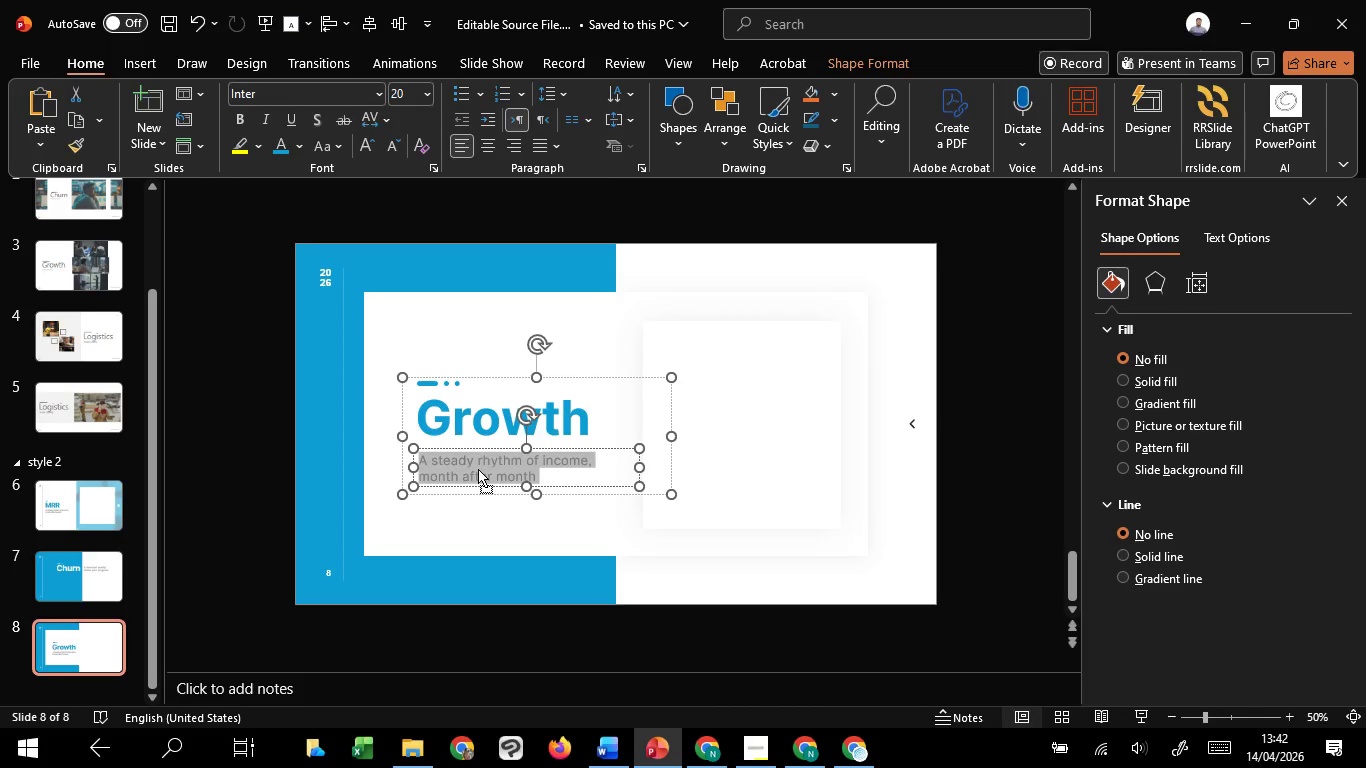 
right_click([478, 469])
 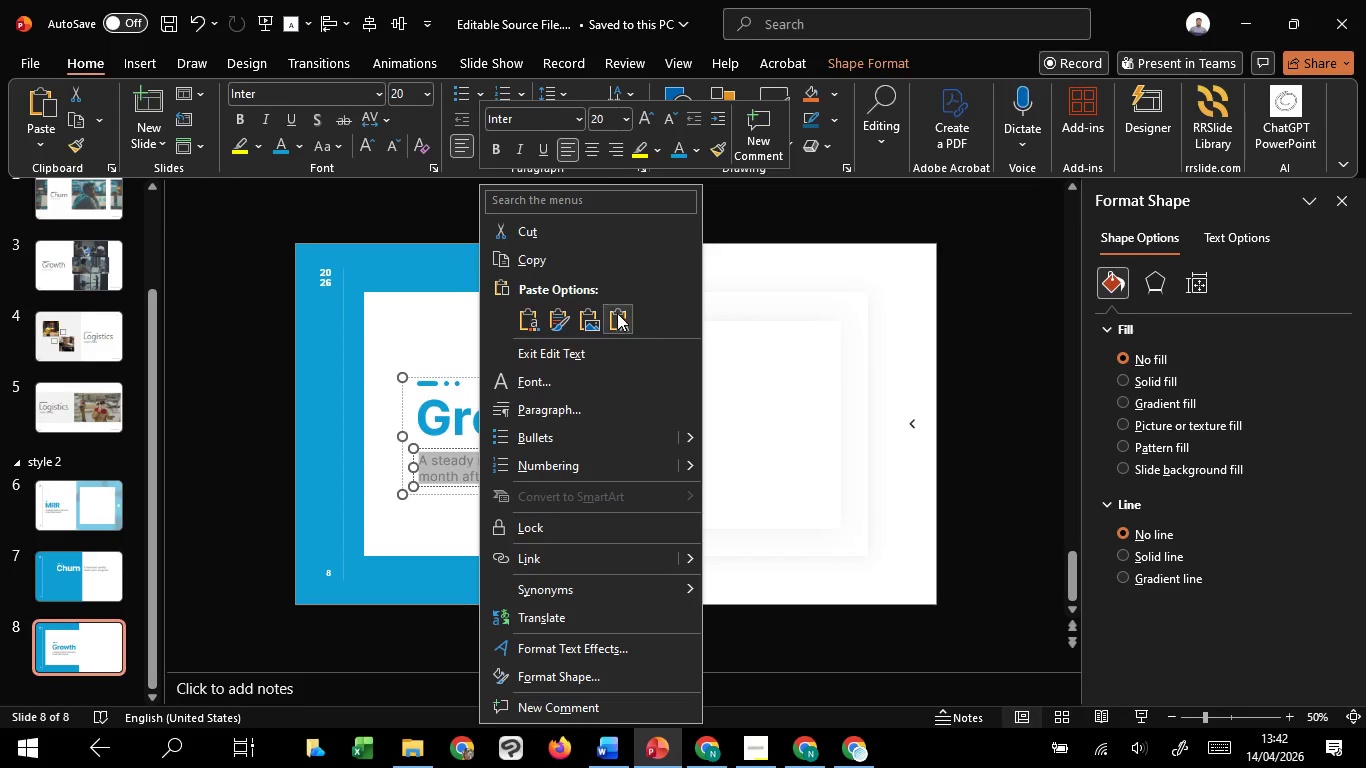 
left_click([617, 313])
 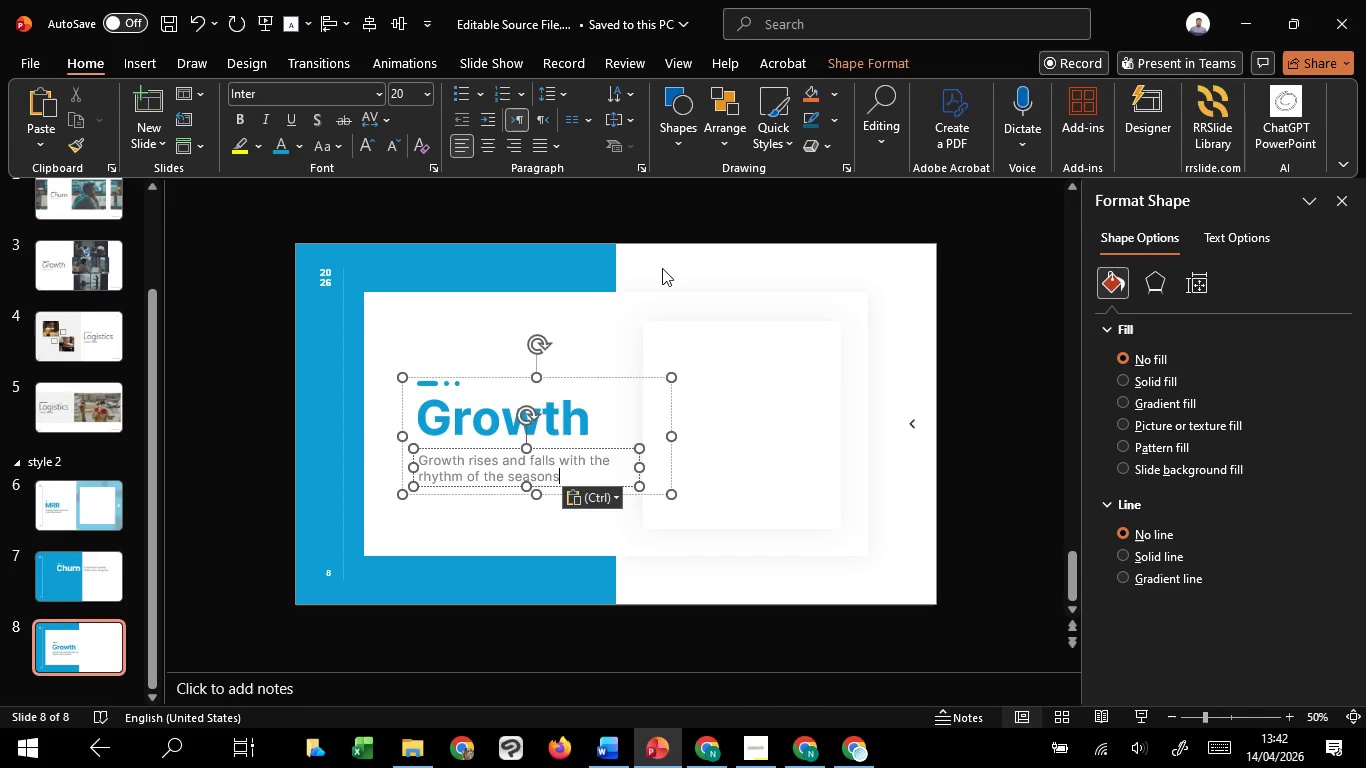 
left_click([662, 267])
 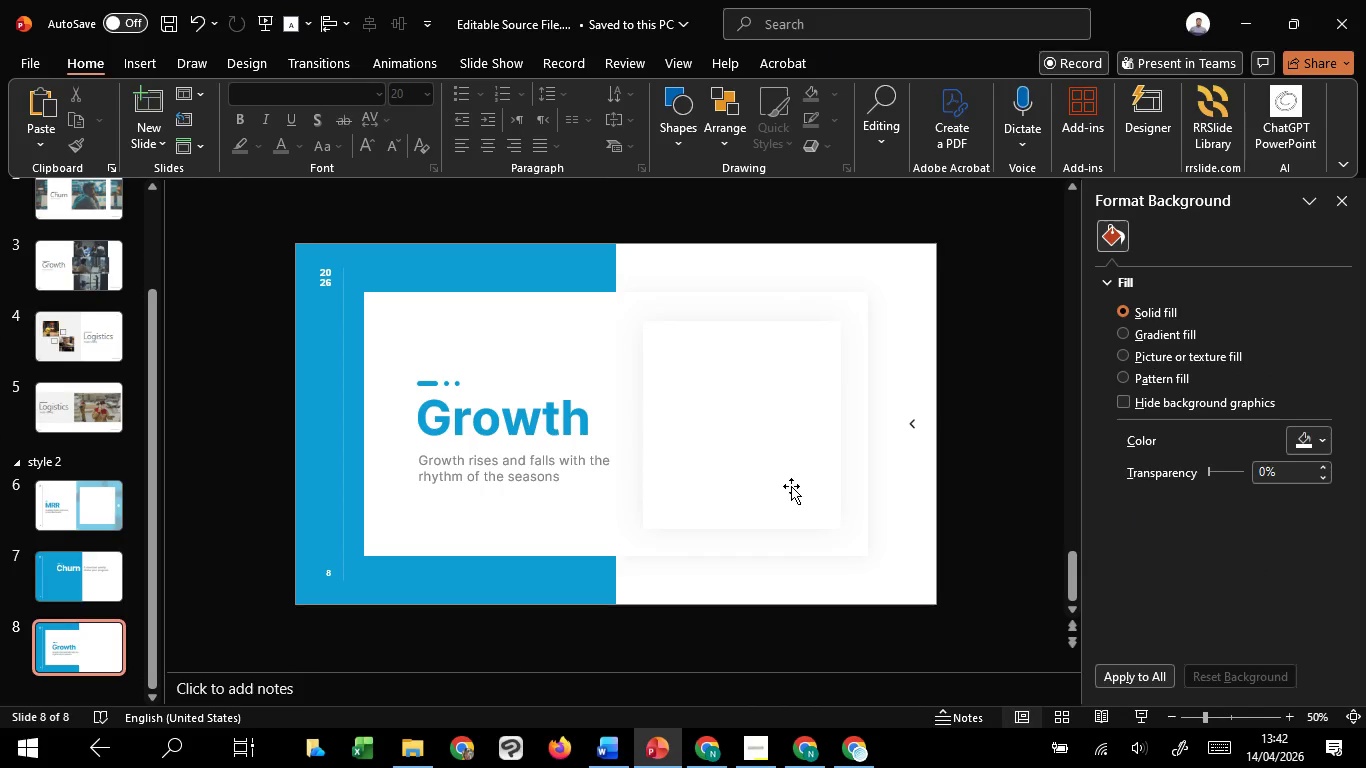 
left_click([791, 486])
 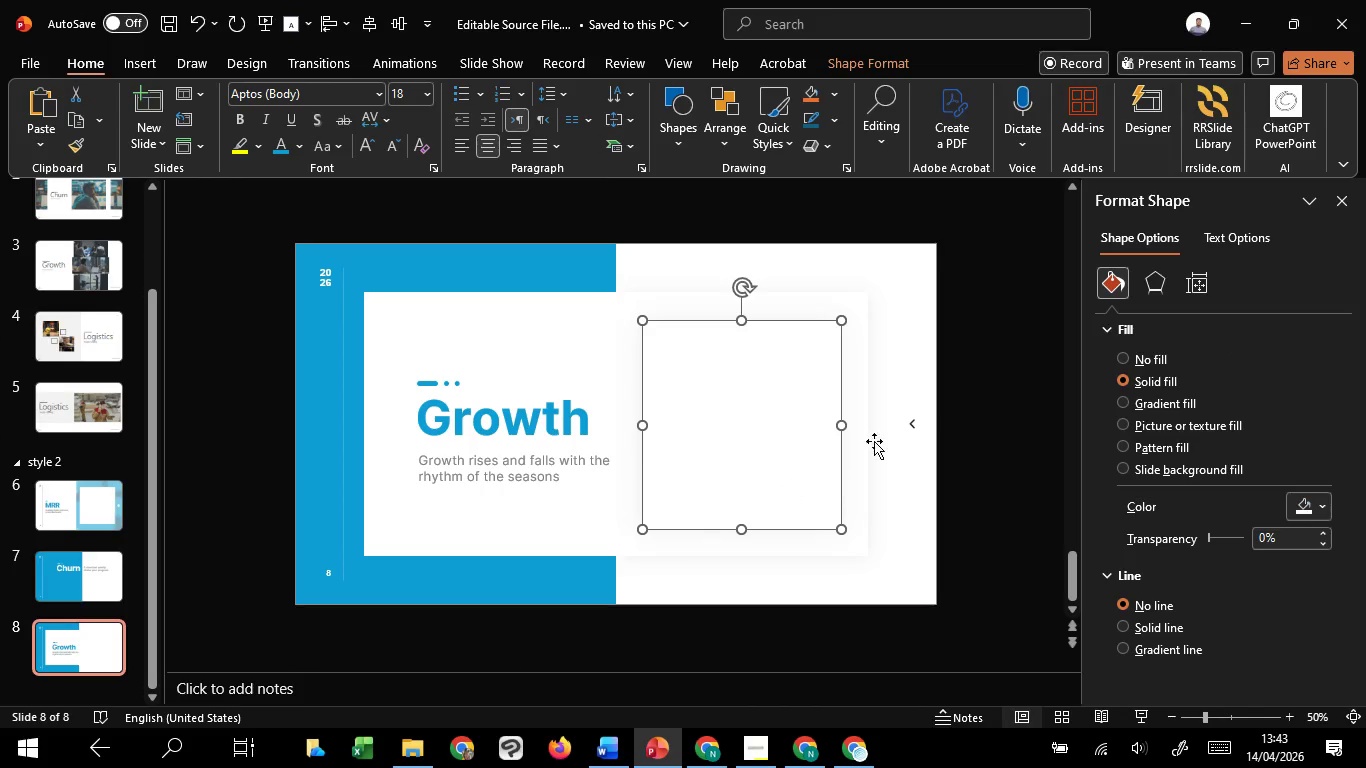 
left_click([937, 321])
 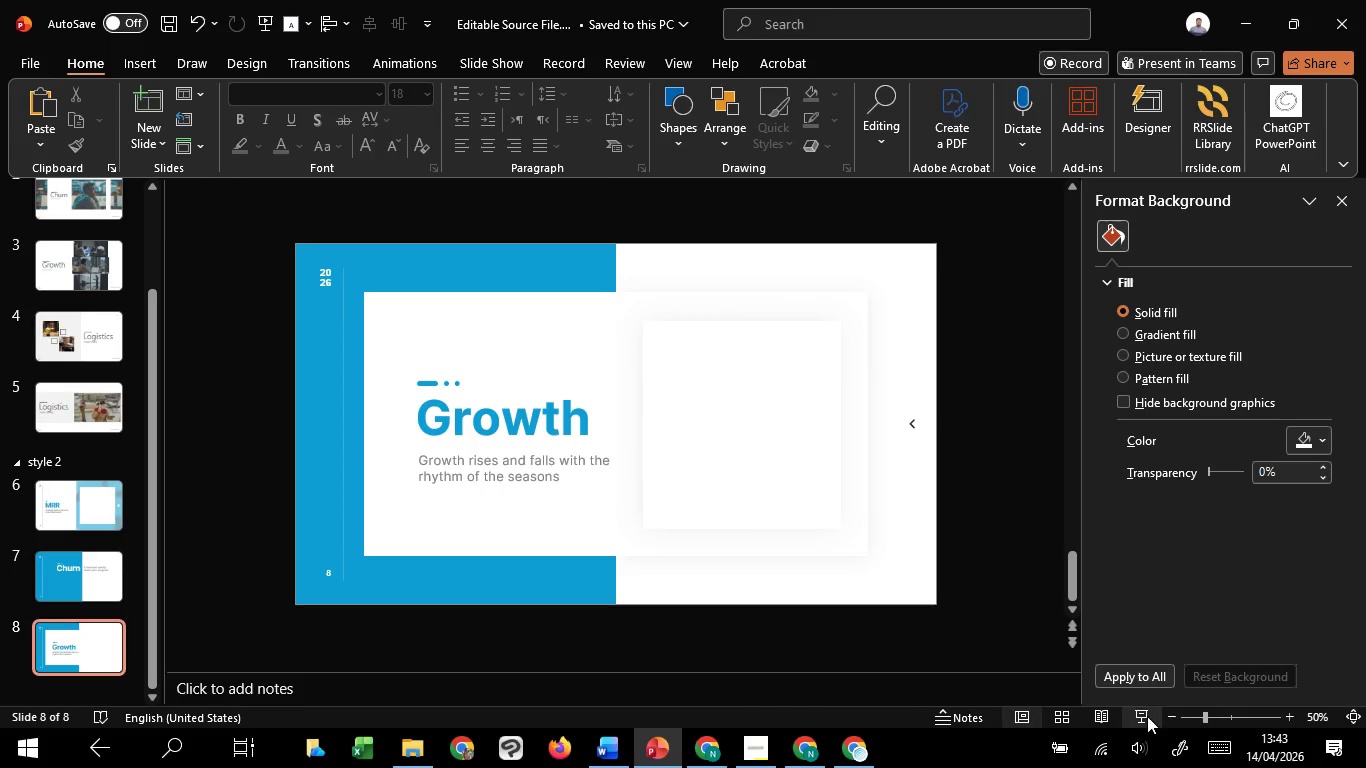 
left_click([1145, 716])
 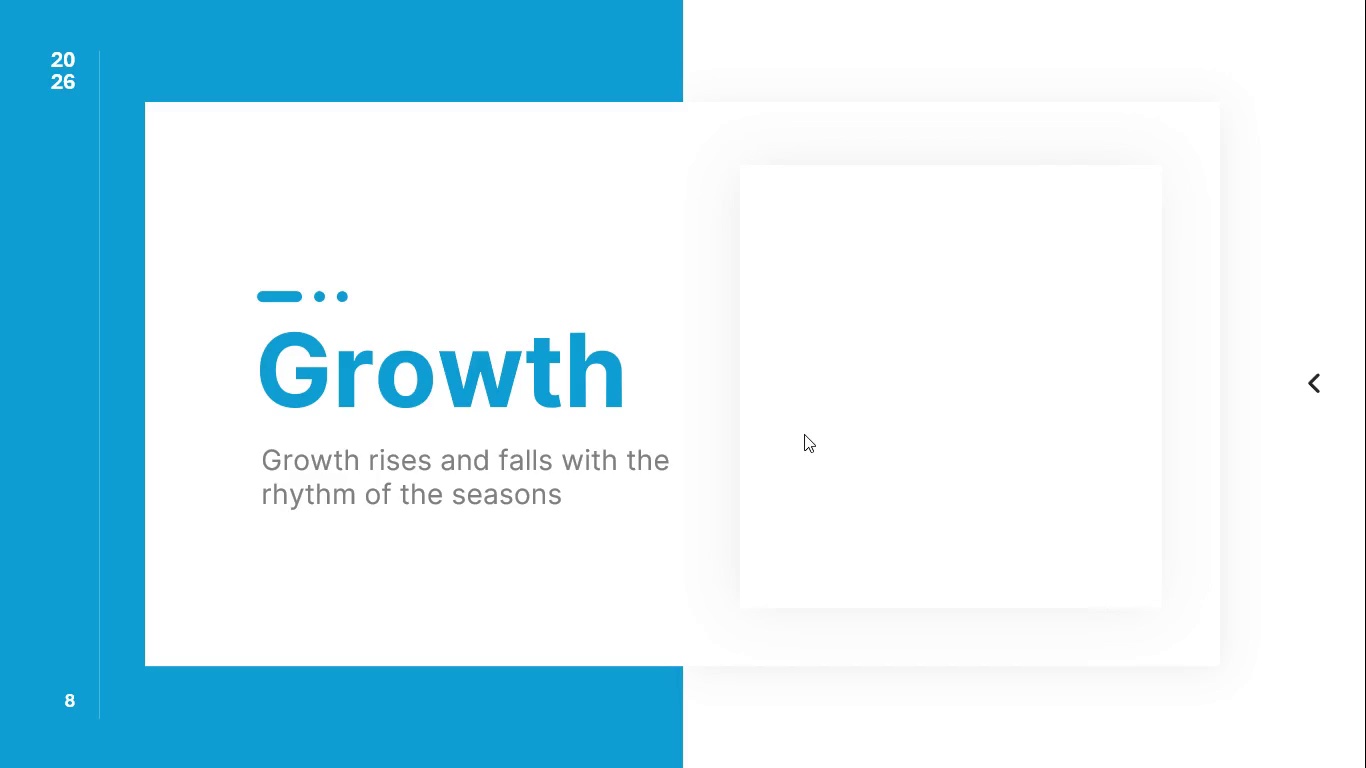 
wait(203.08)
 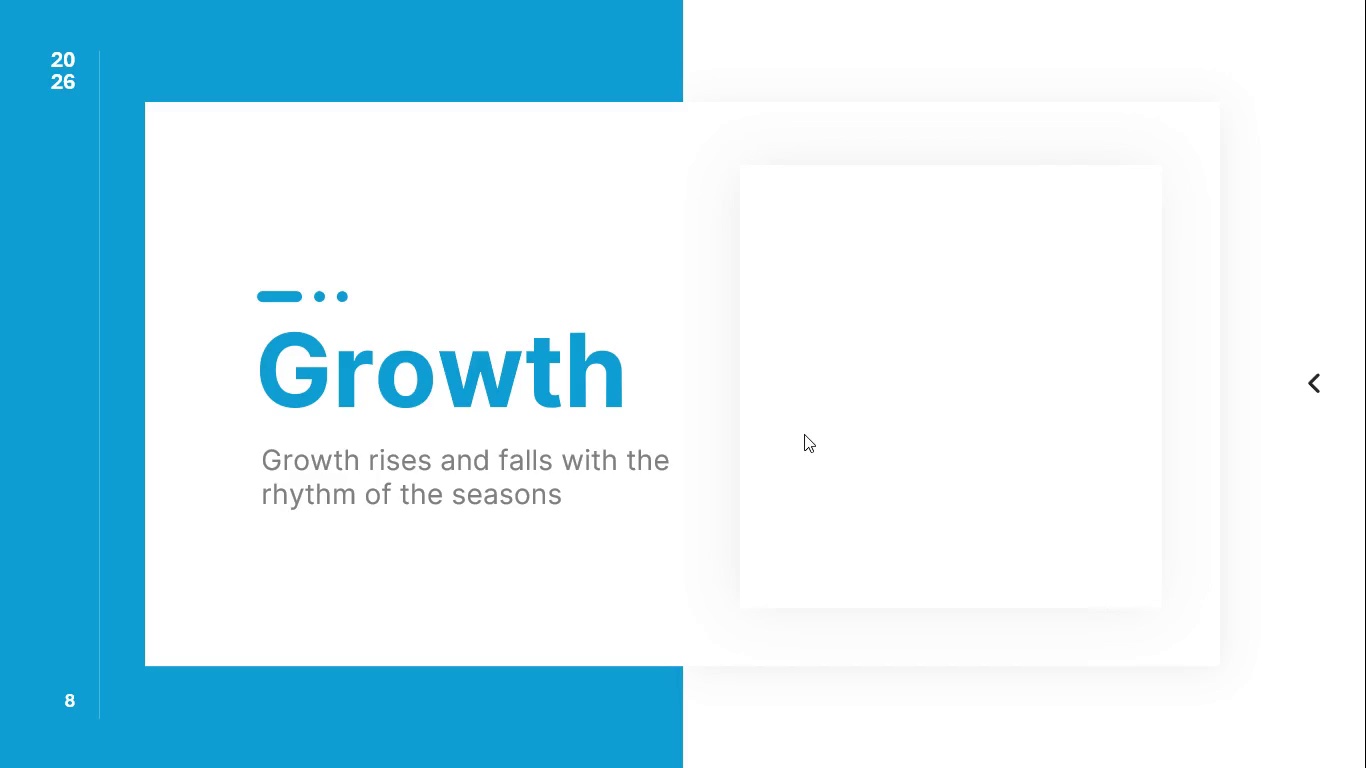 
key(Escape)
 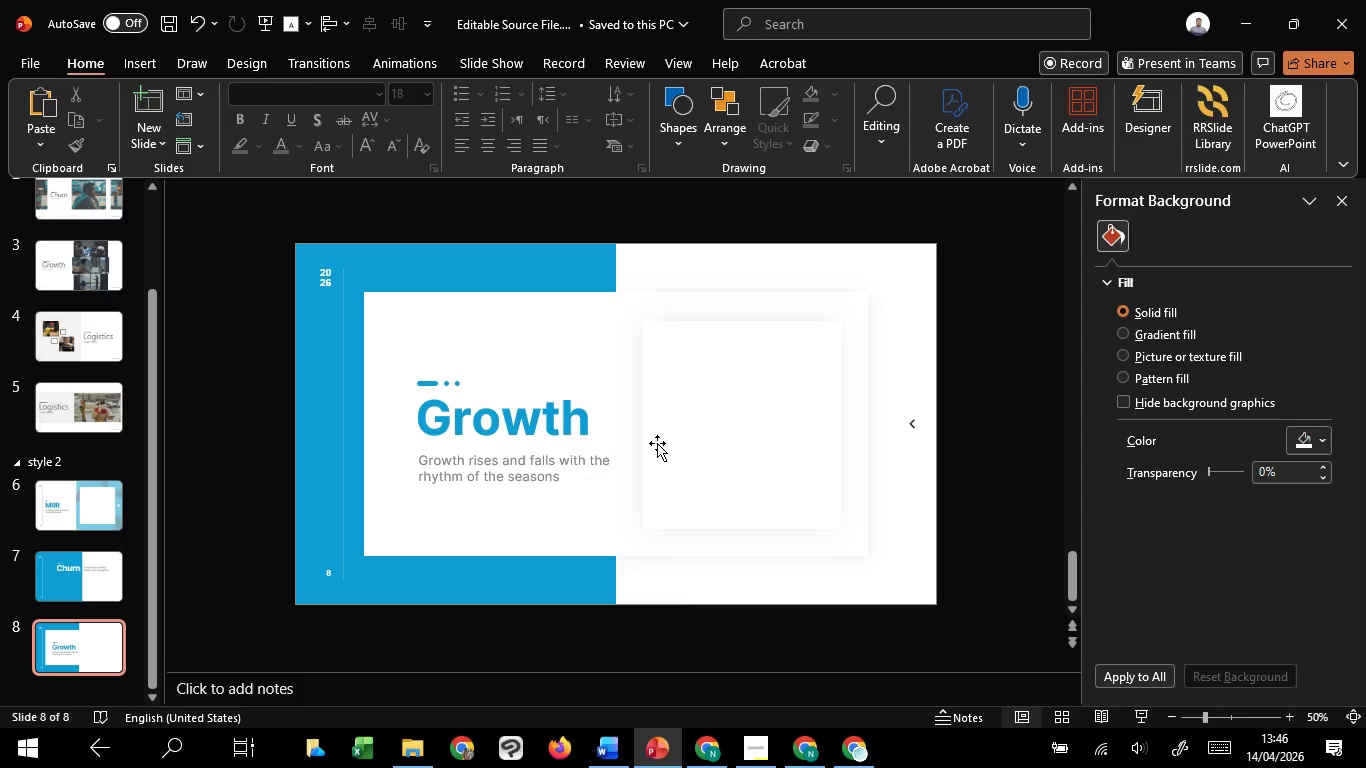 
left_click([658, 439])
 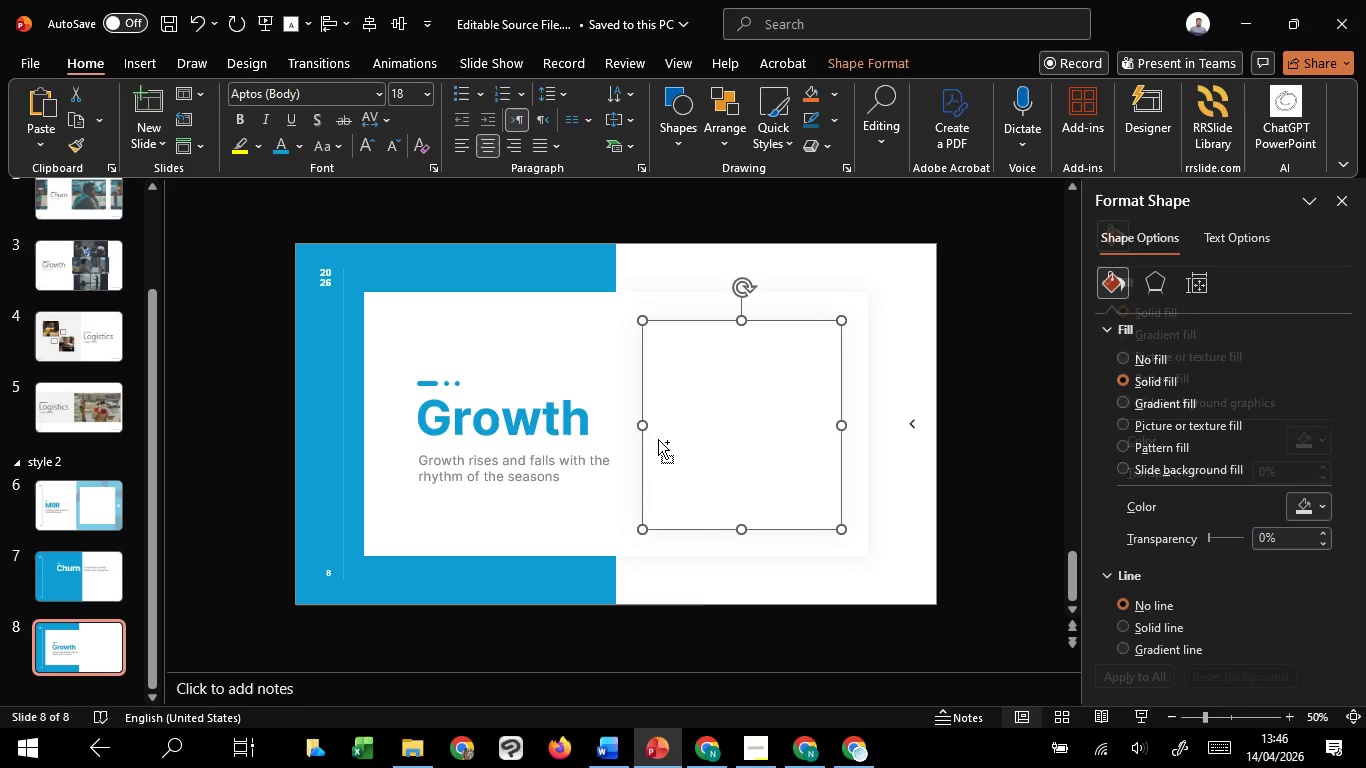 
key(Control+C)
 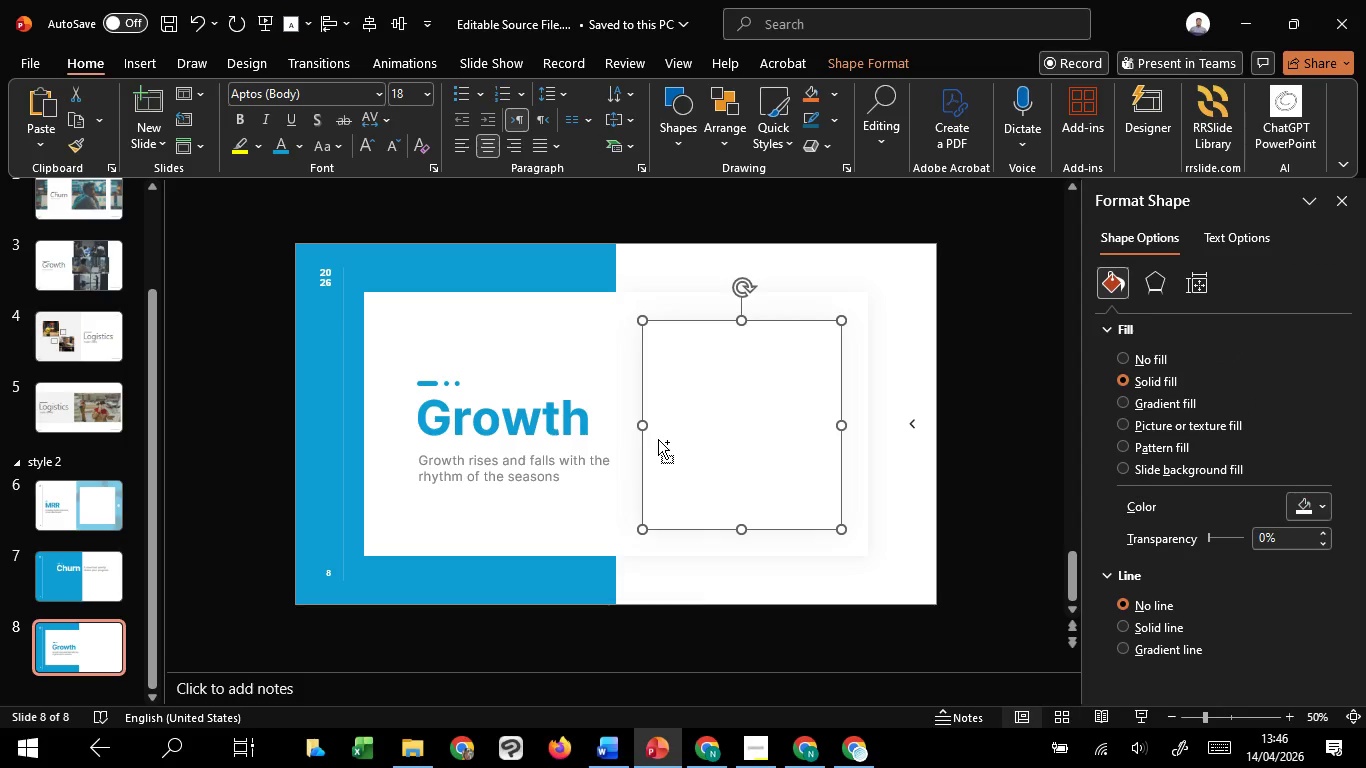 
key(Control+C)
 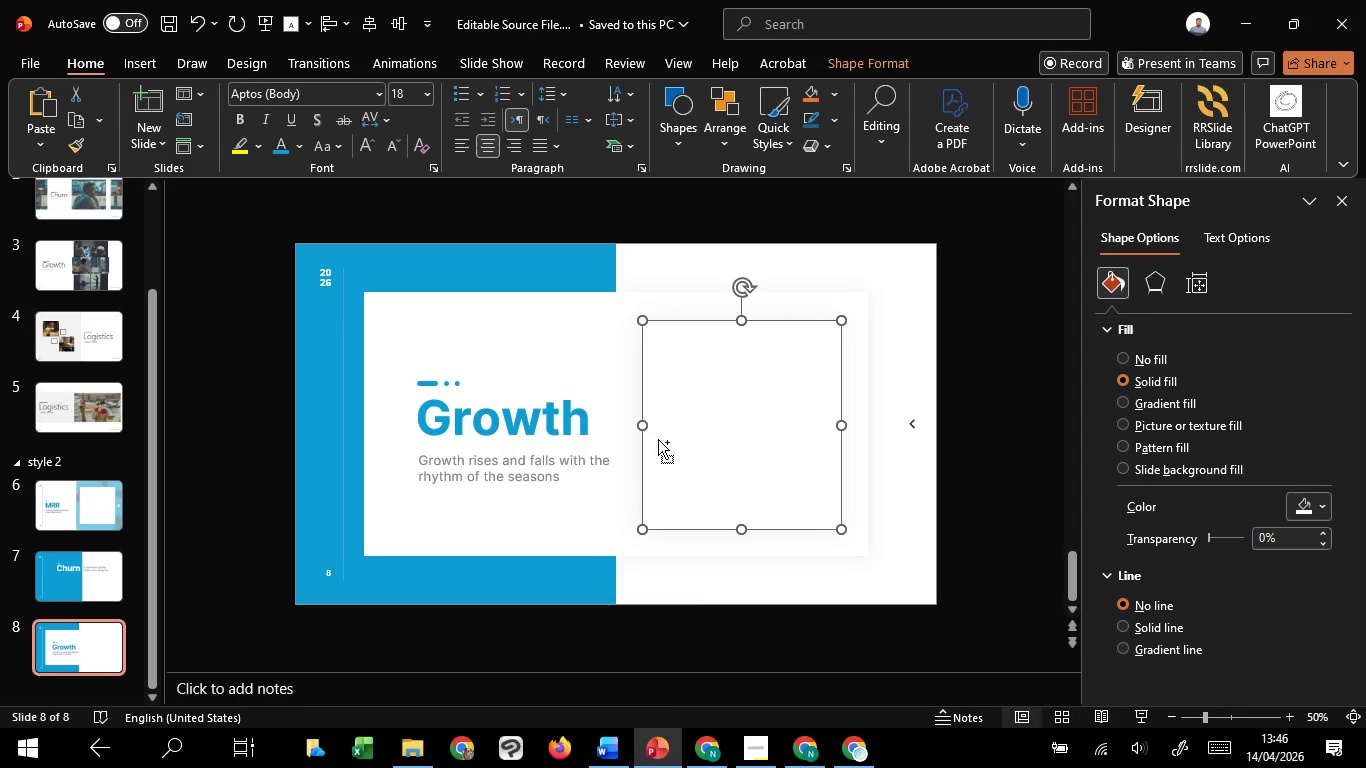 
key(Control+C)
 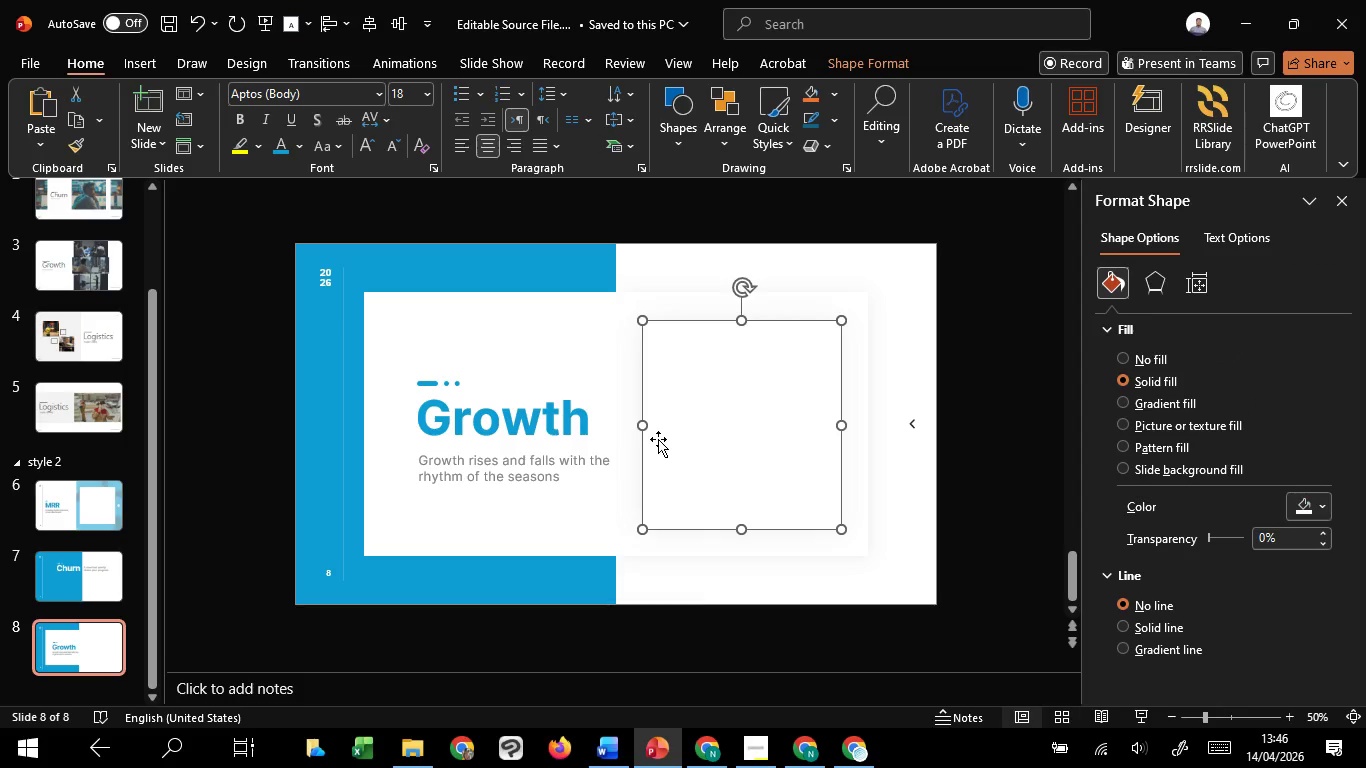 
wait(18.78)
 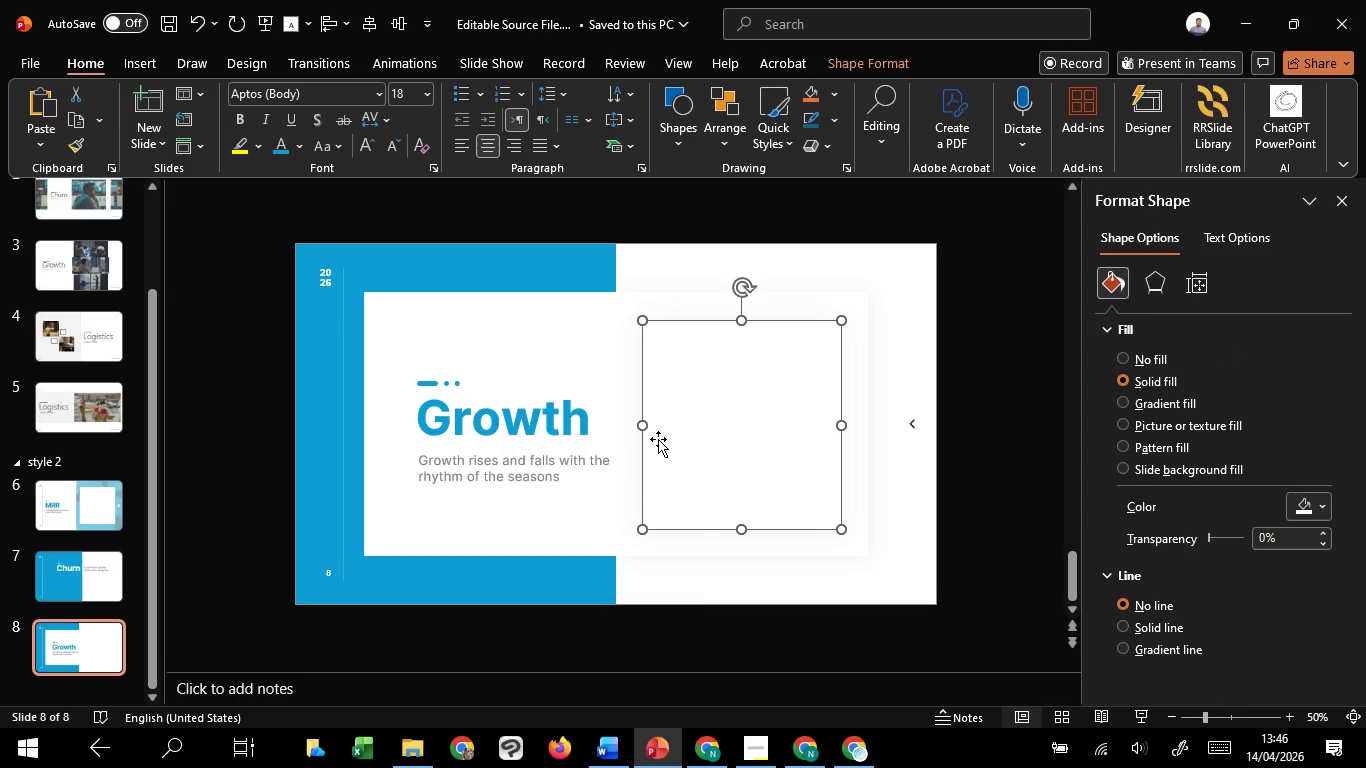 
left_click([809, 210])
 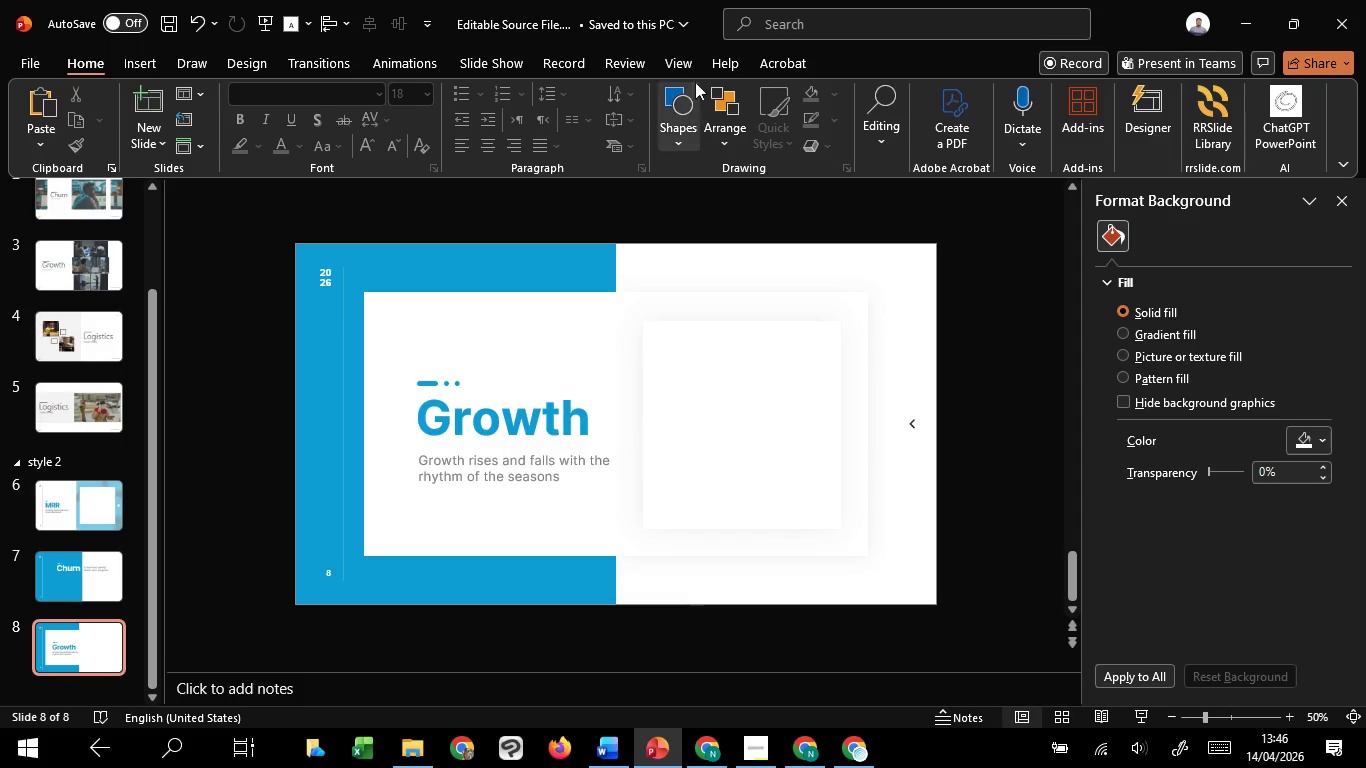 
left_click([690, 64])
 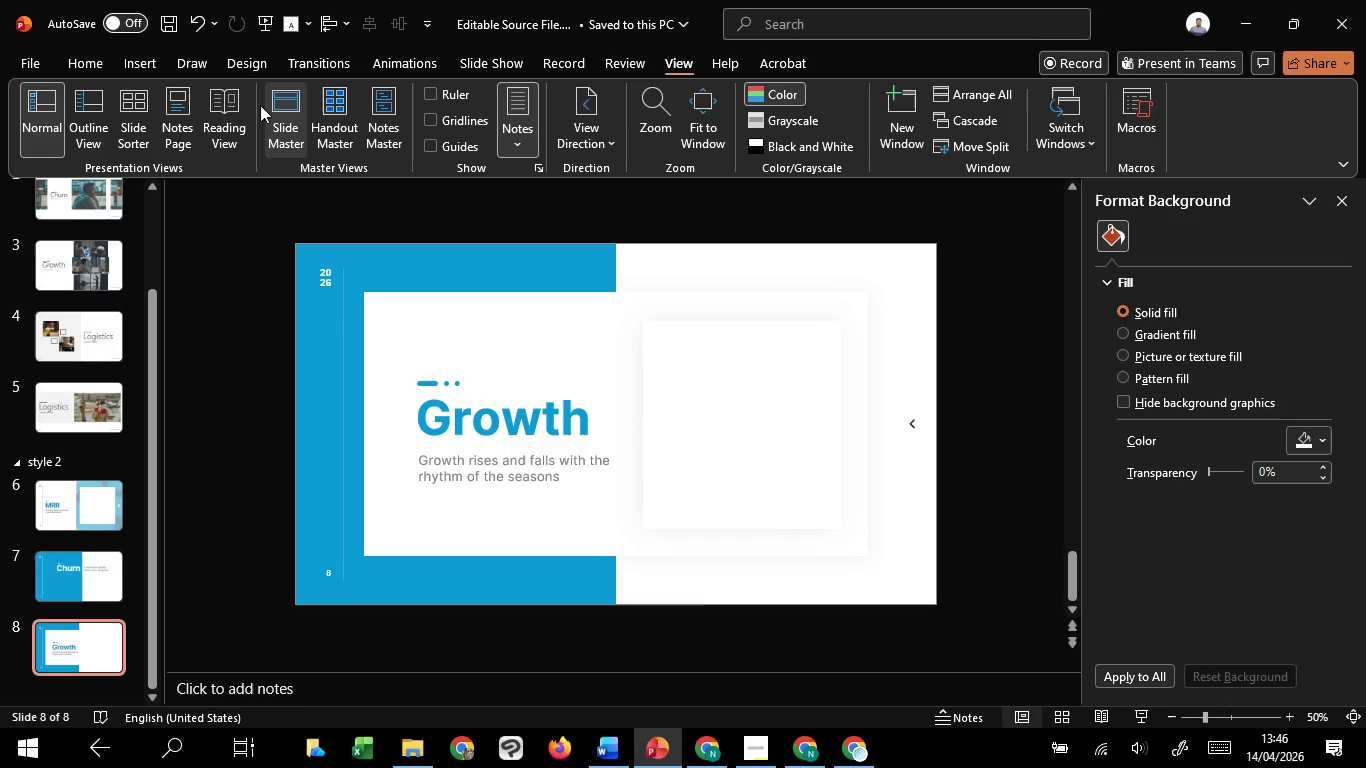 
left_click([256, 105])
 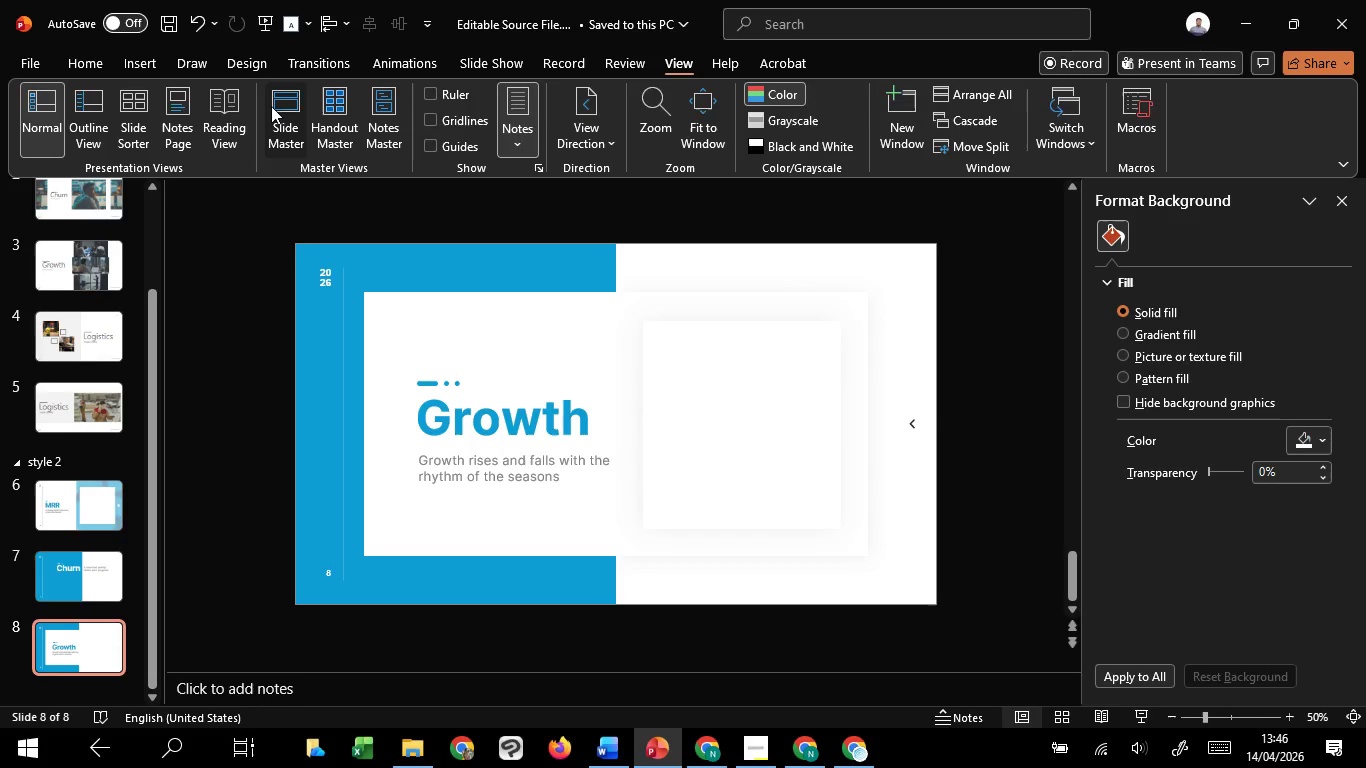 
left_click([271, 106])
 